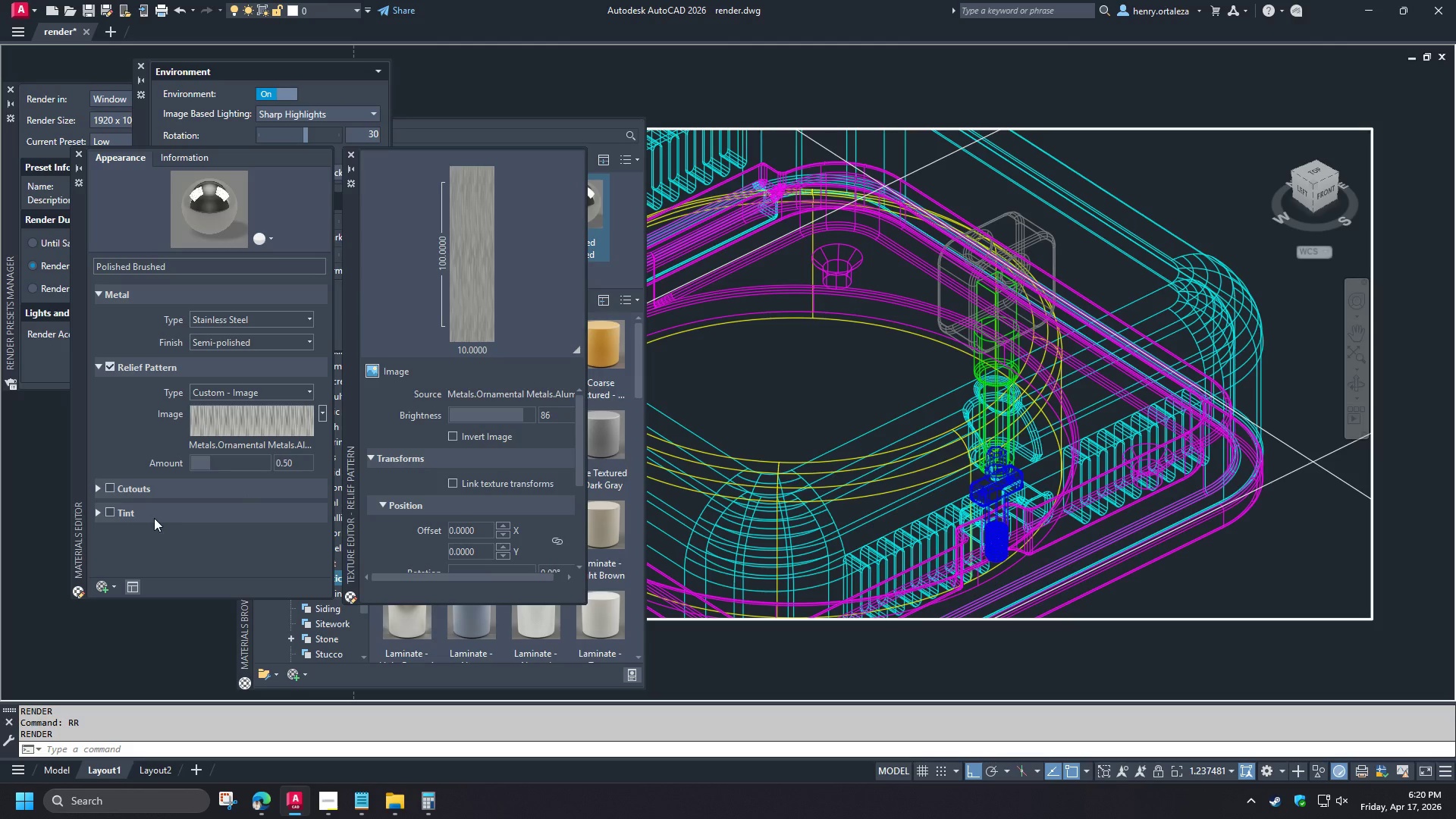 
wait(5.66)
 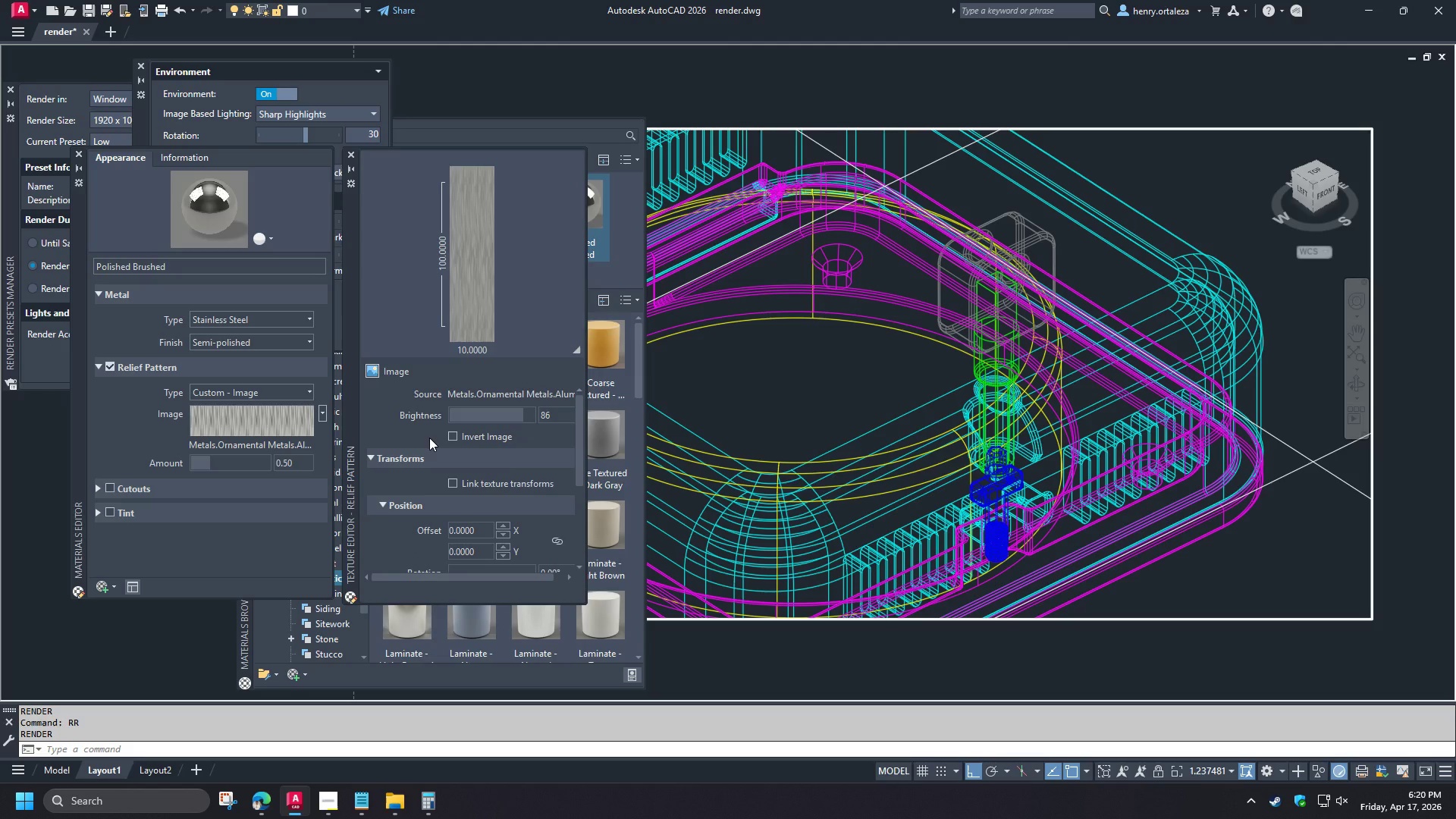 
left_click([99, 515])
 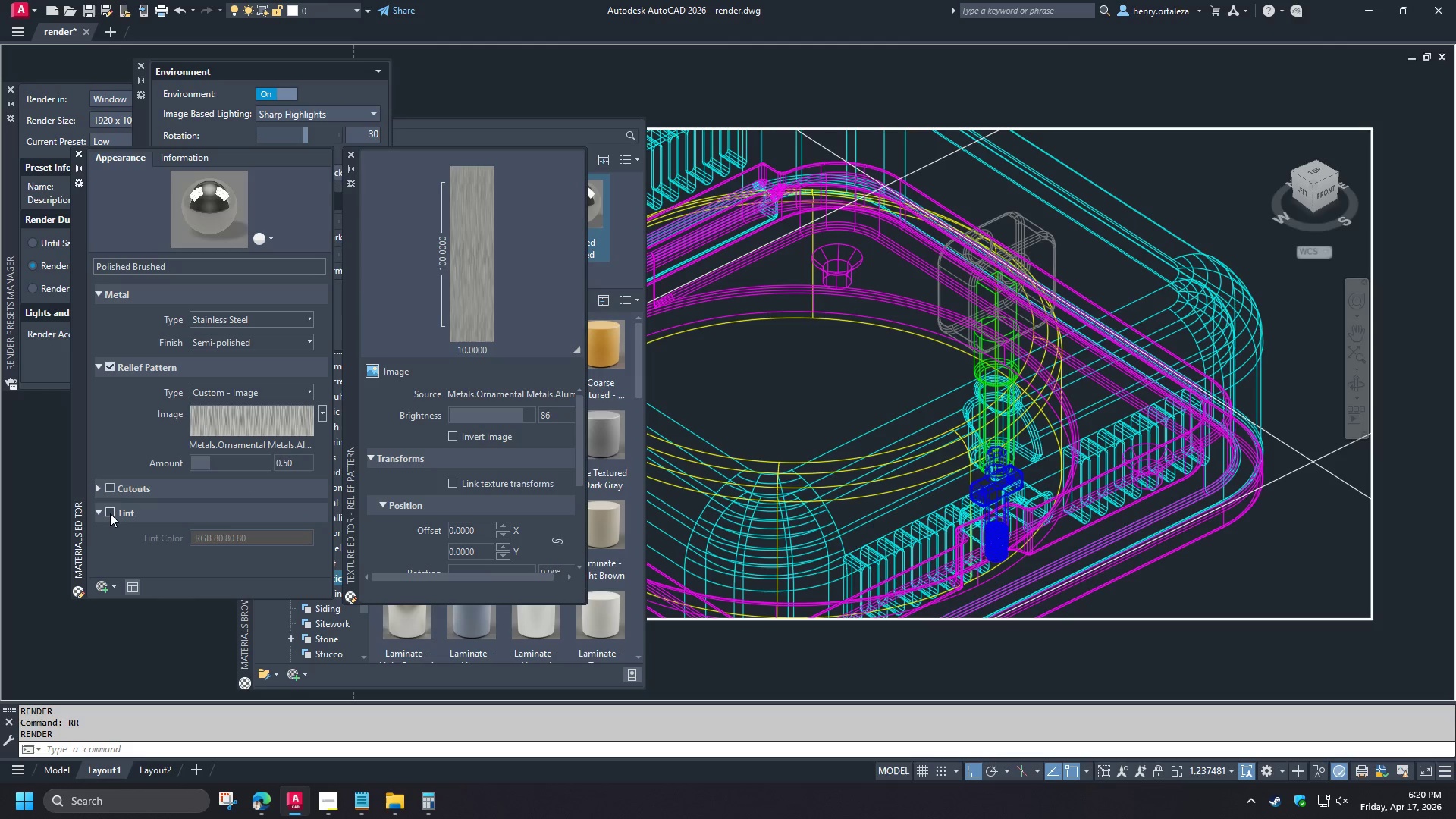 
left_click([110, 513])
 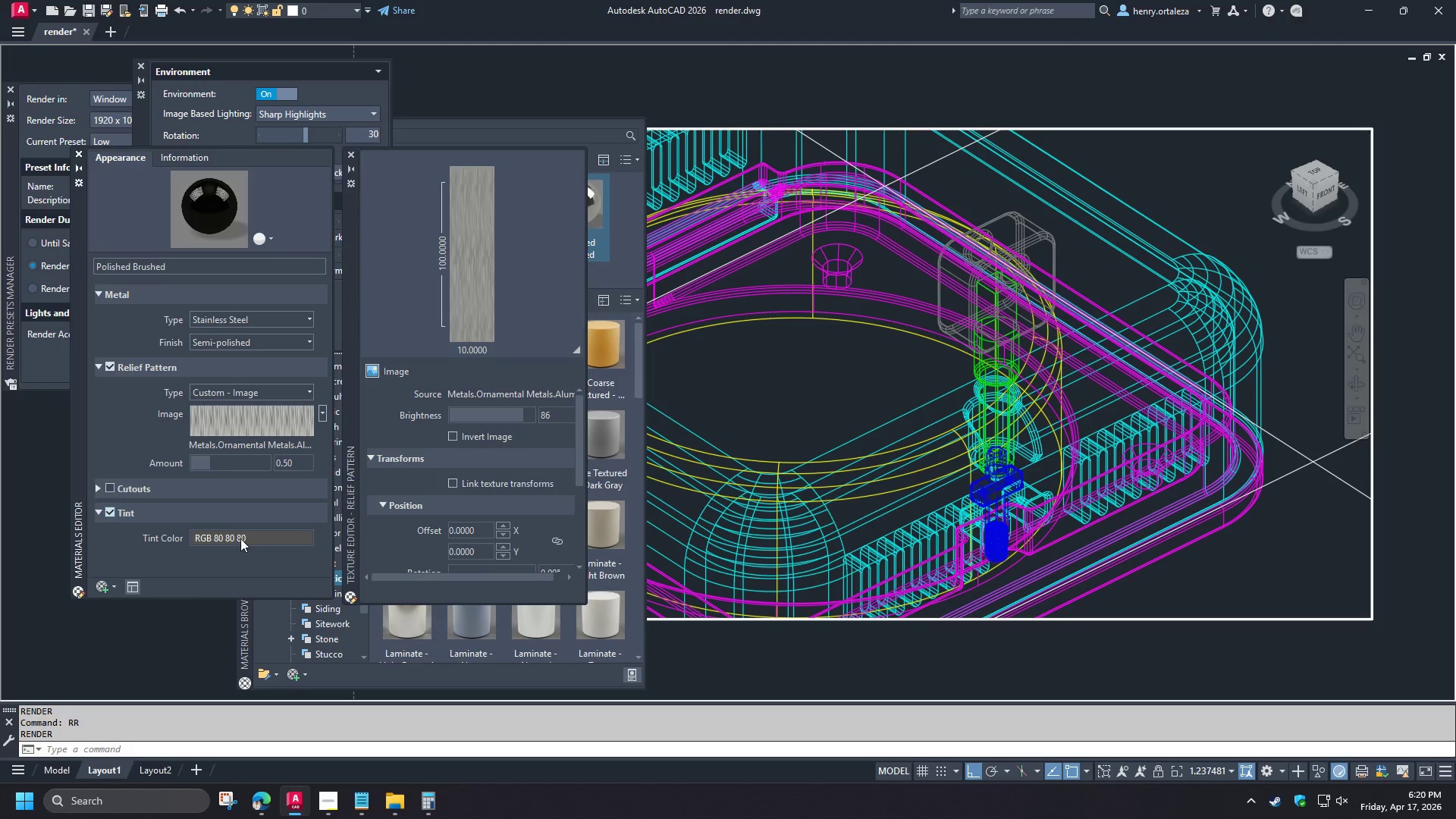 
left_click([240, 538])
 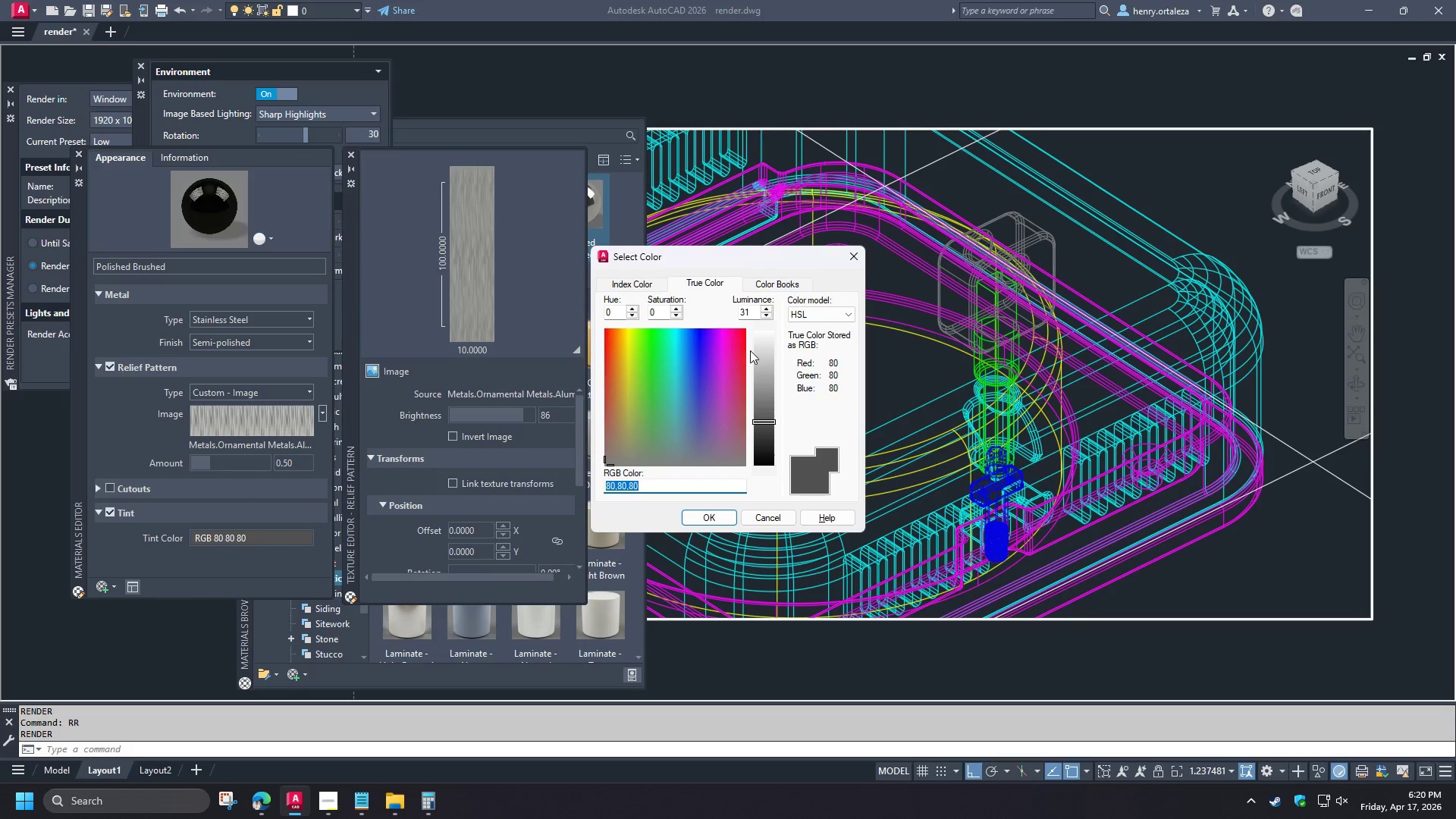 
left_click([764, 350])
 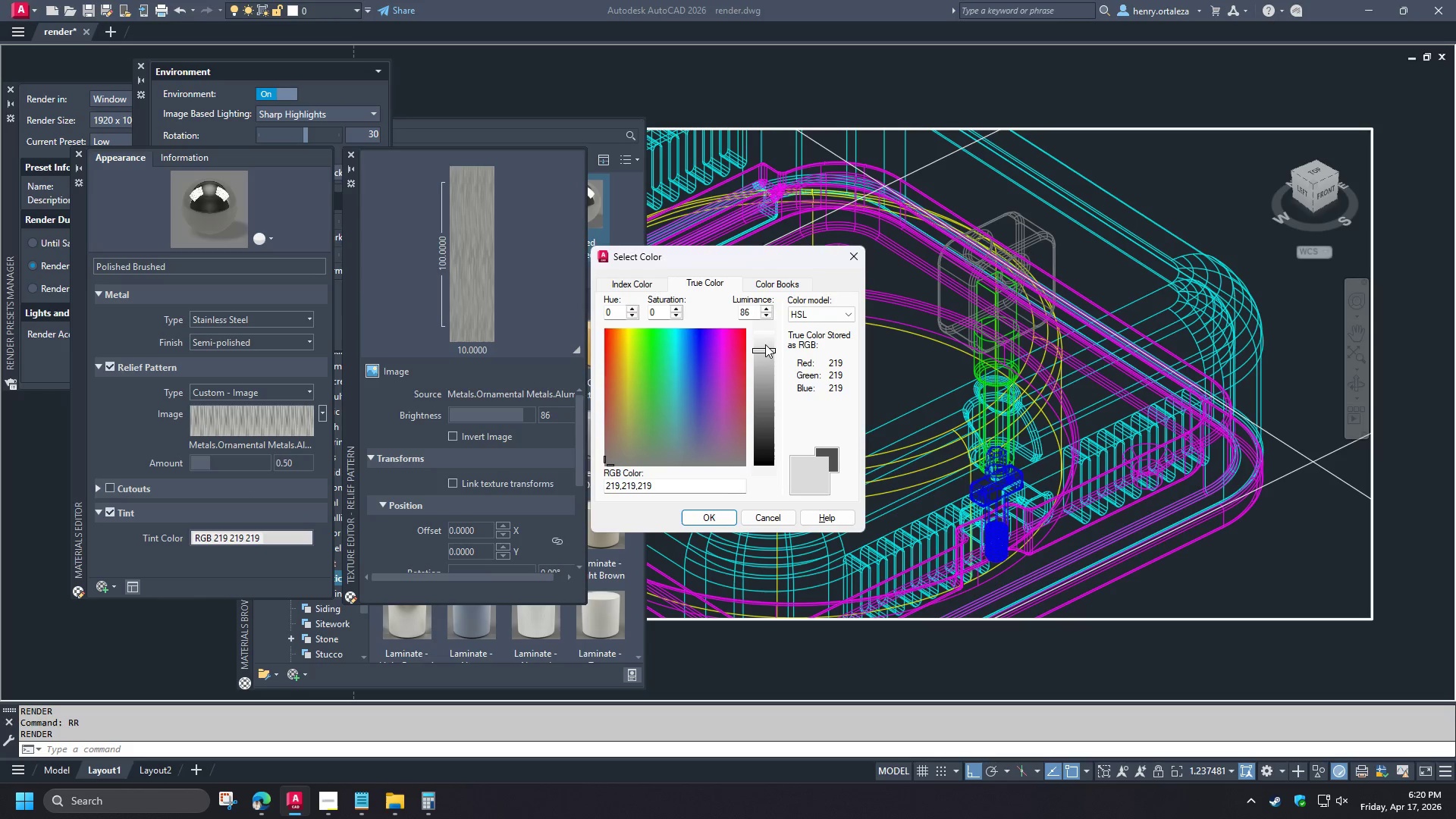 
left_click([765, 344])
 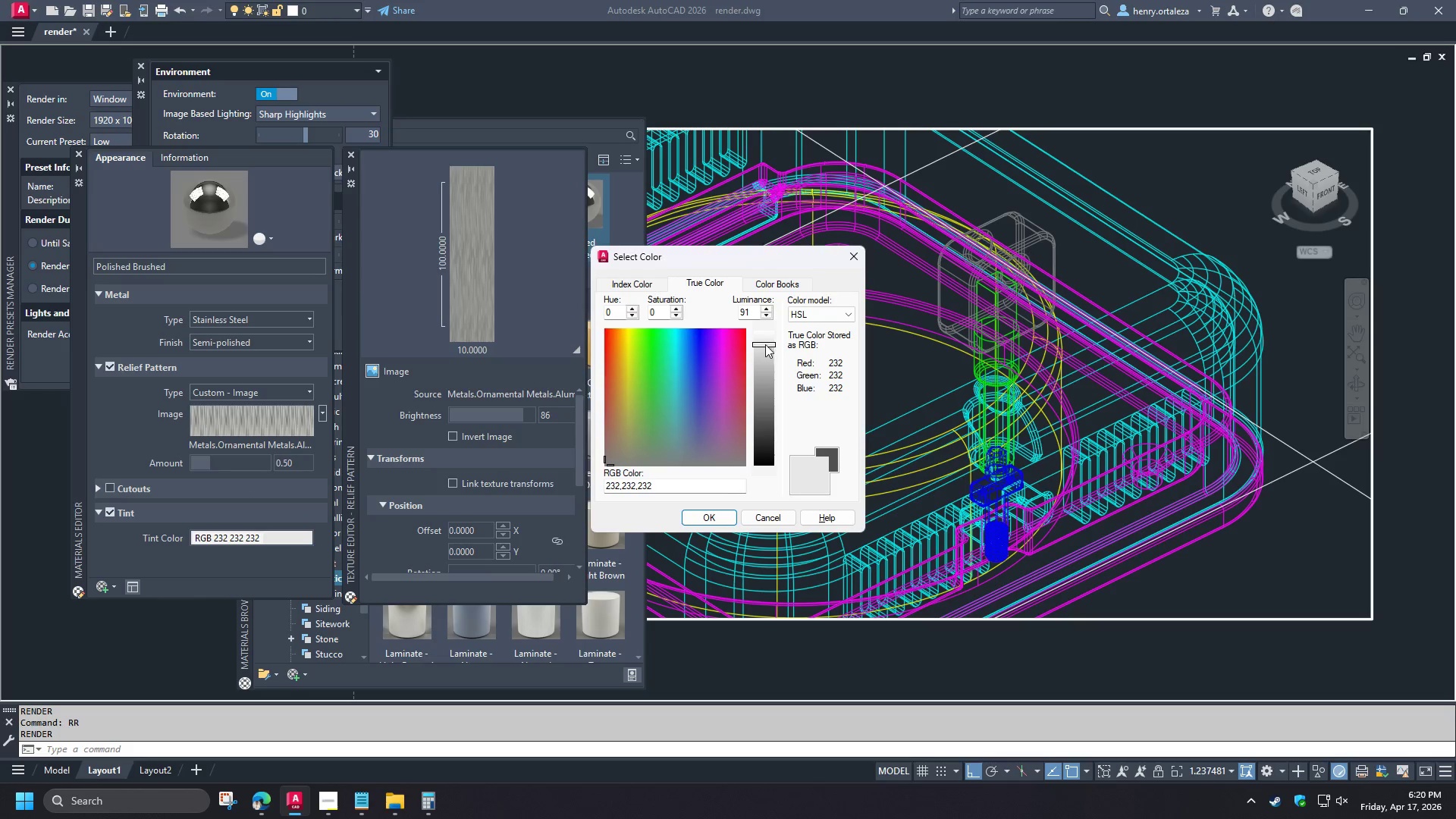 
left_click([712, 513])
 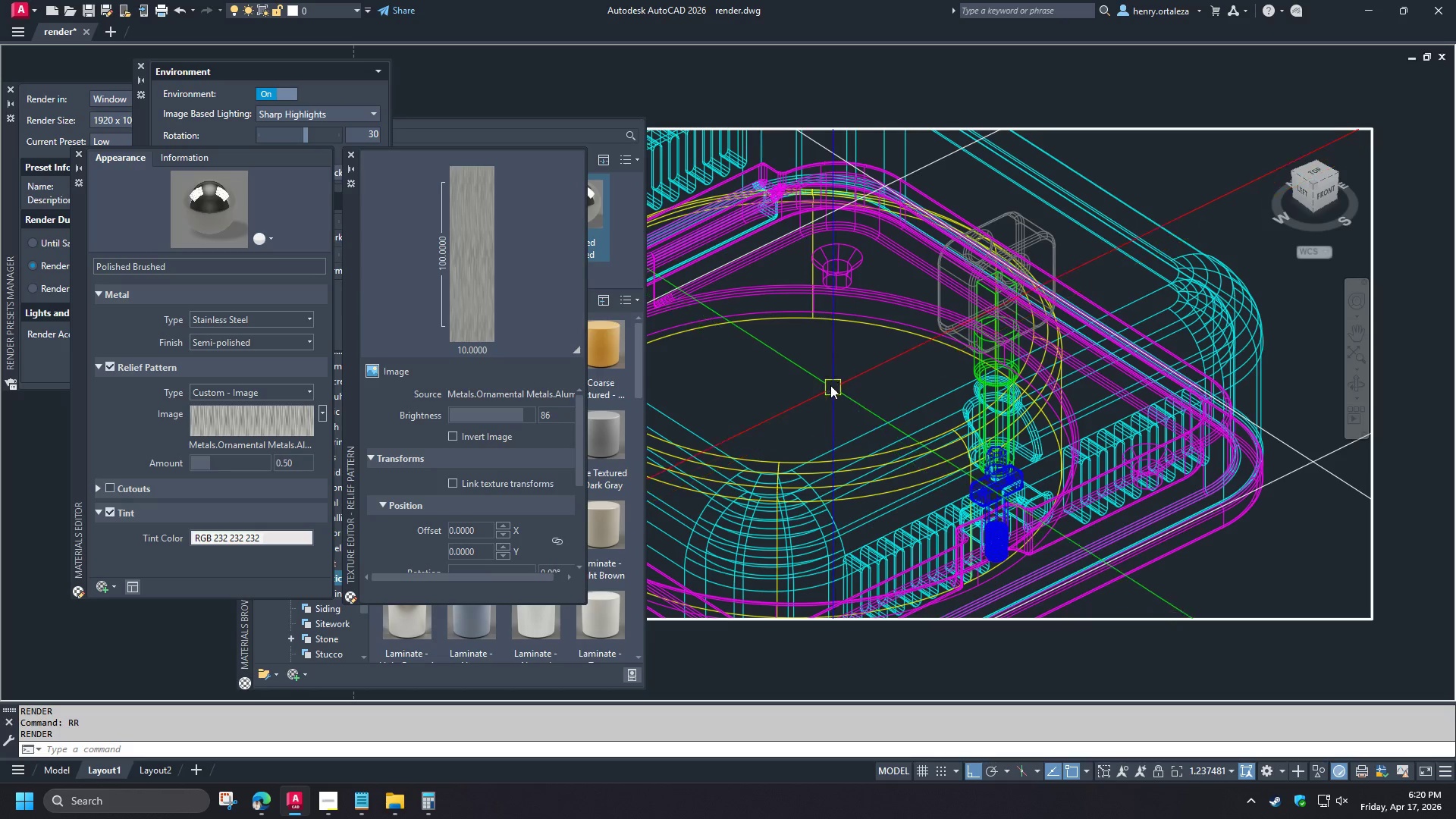 
type(rr )
 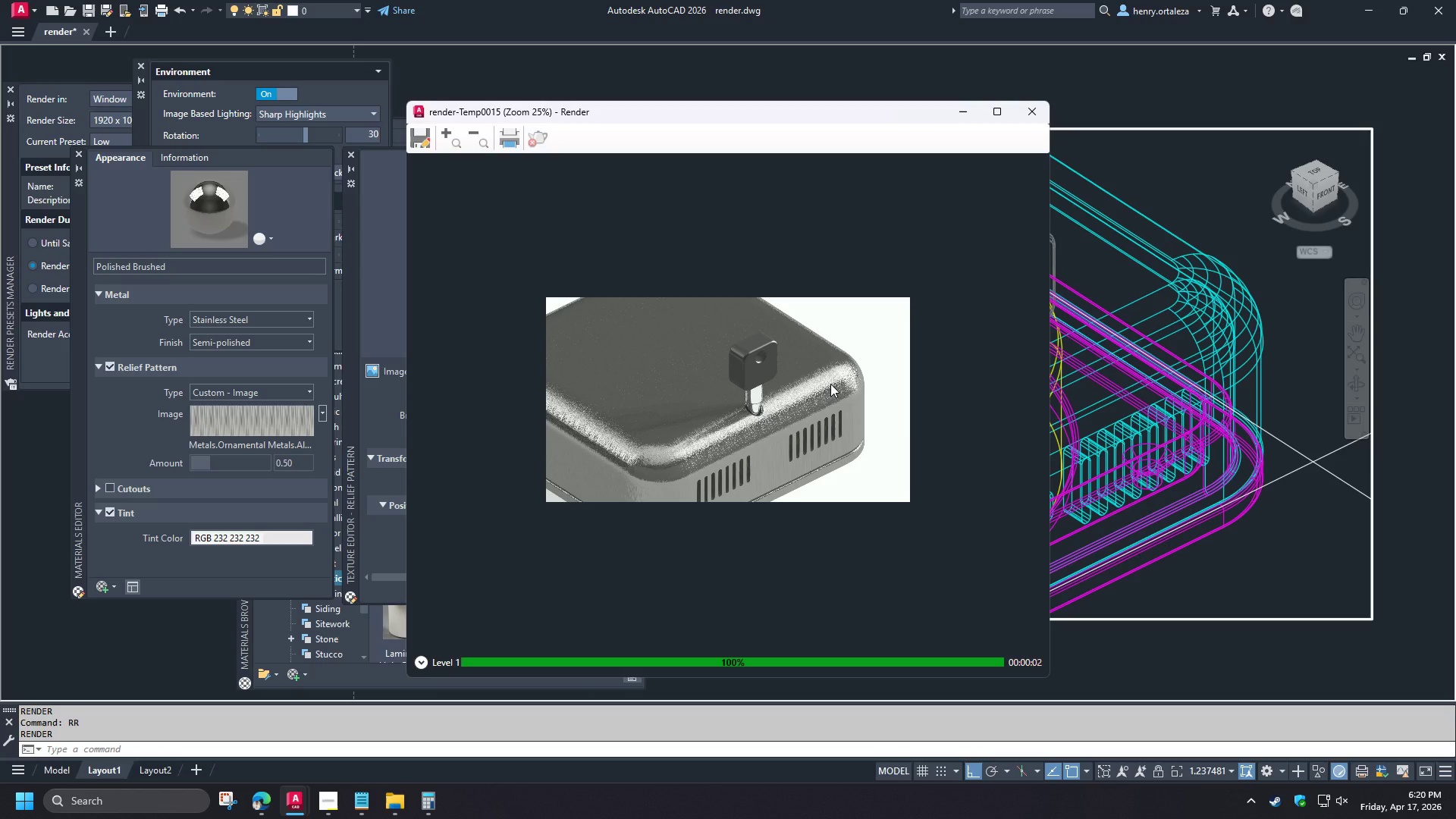 
wait(5.28)
 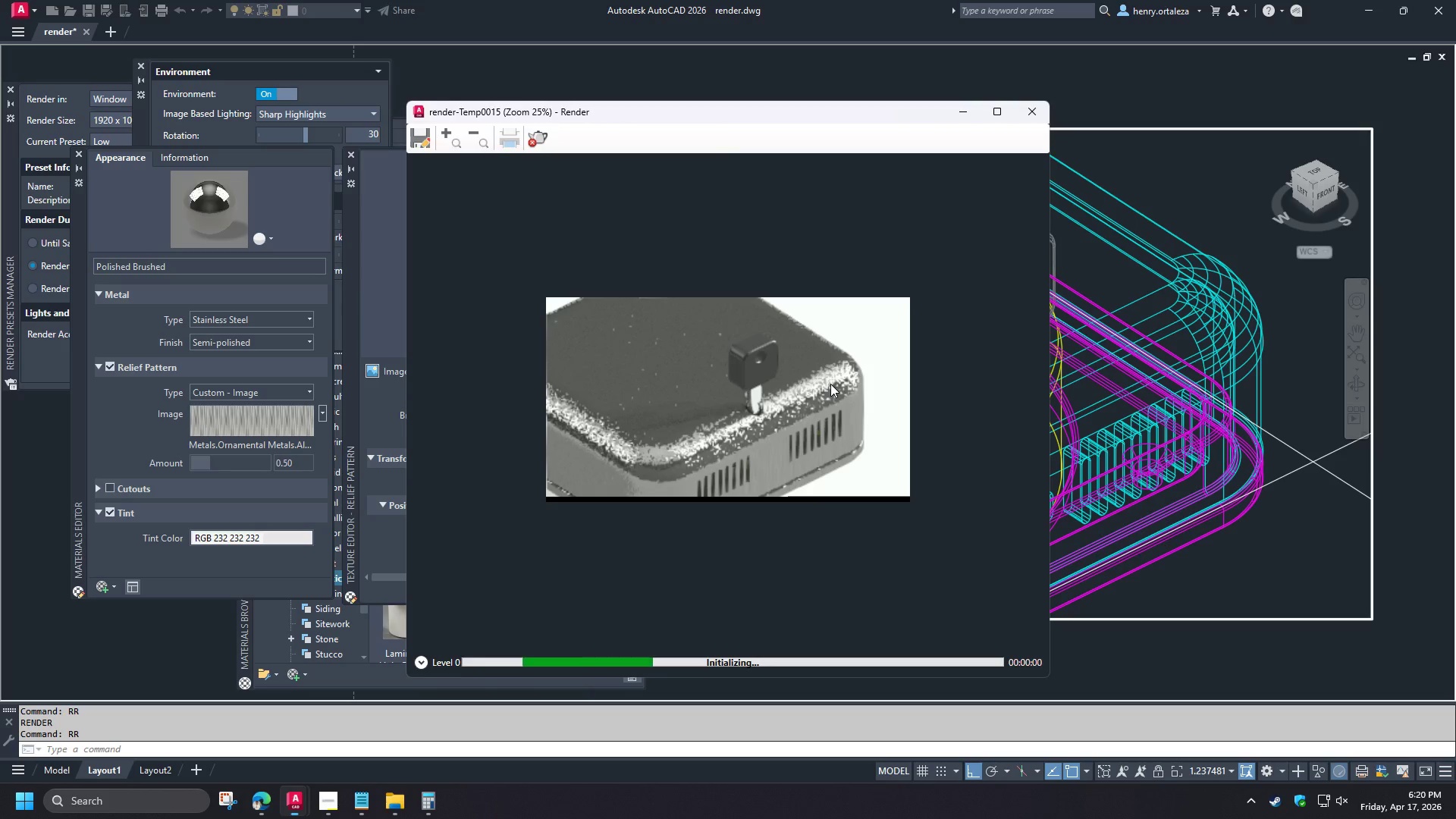 
left_click([1028, 119])
 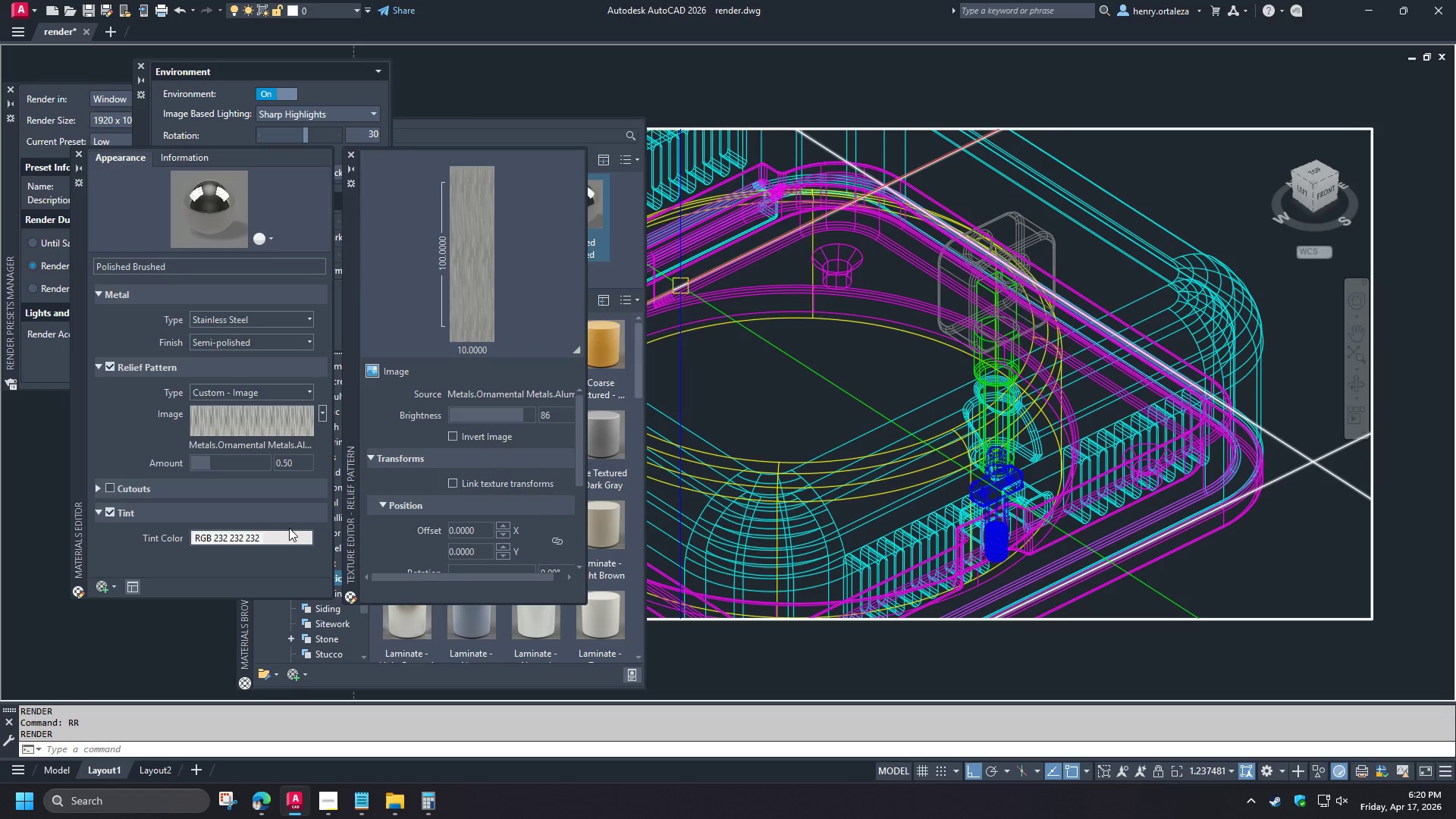 
left_click([271, 539])
 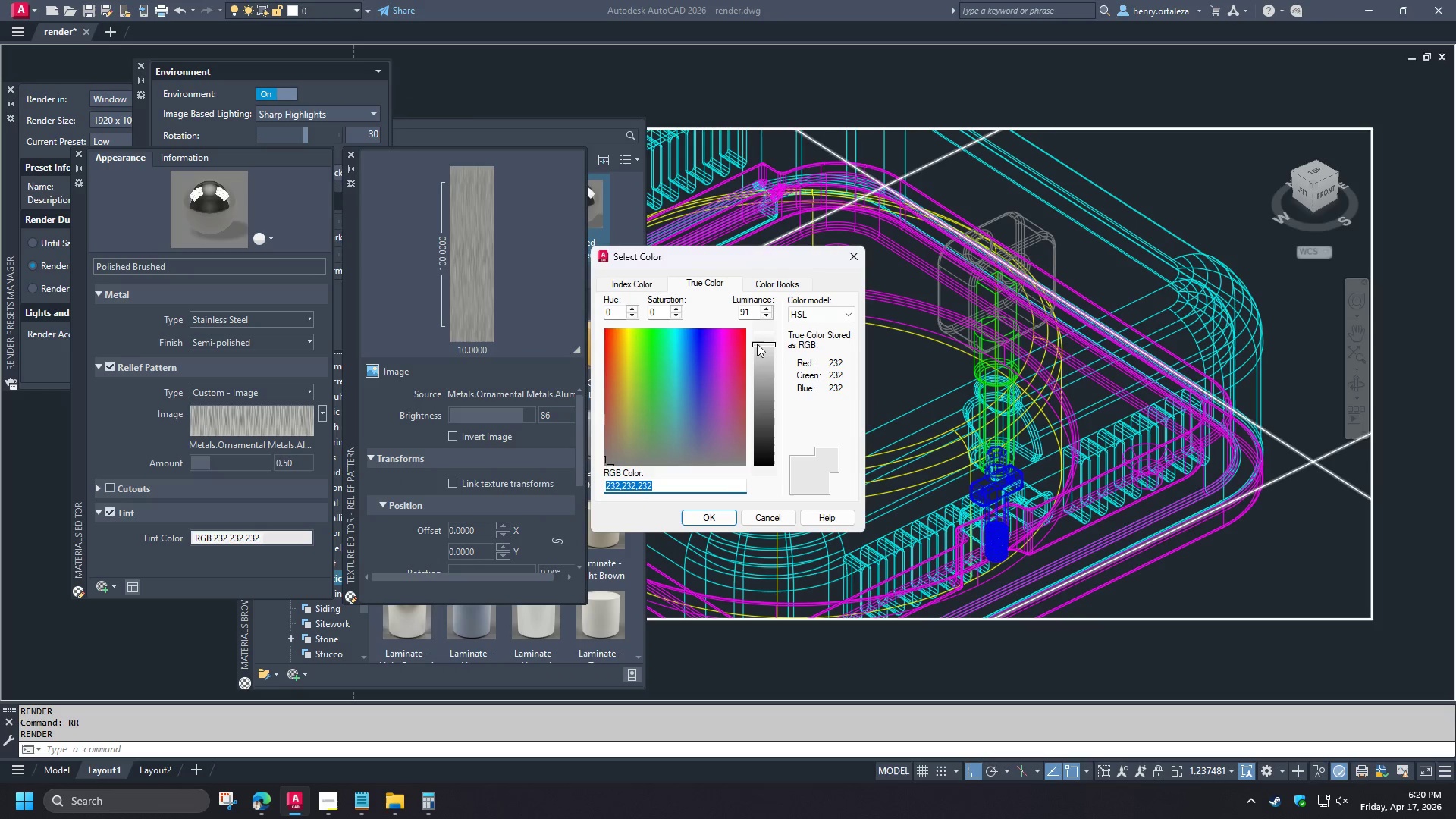 
left_click_drag(start_coordinate=[766, 340], to_coordinate=[769, 315])
 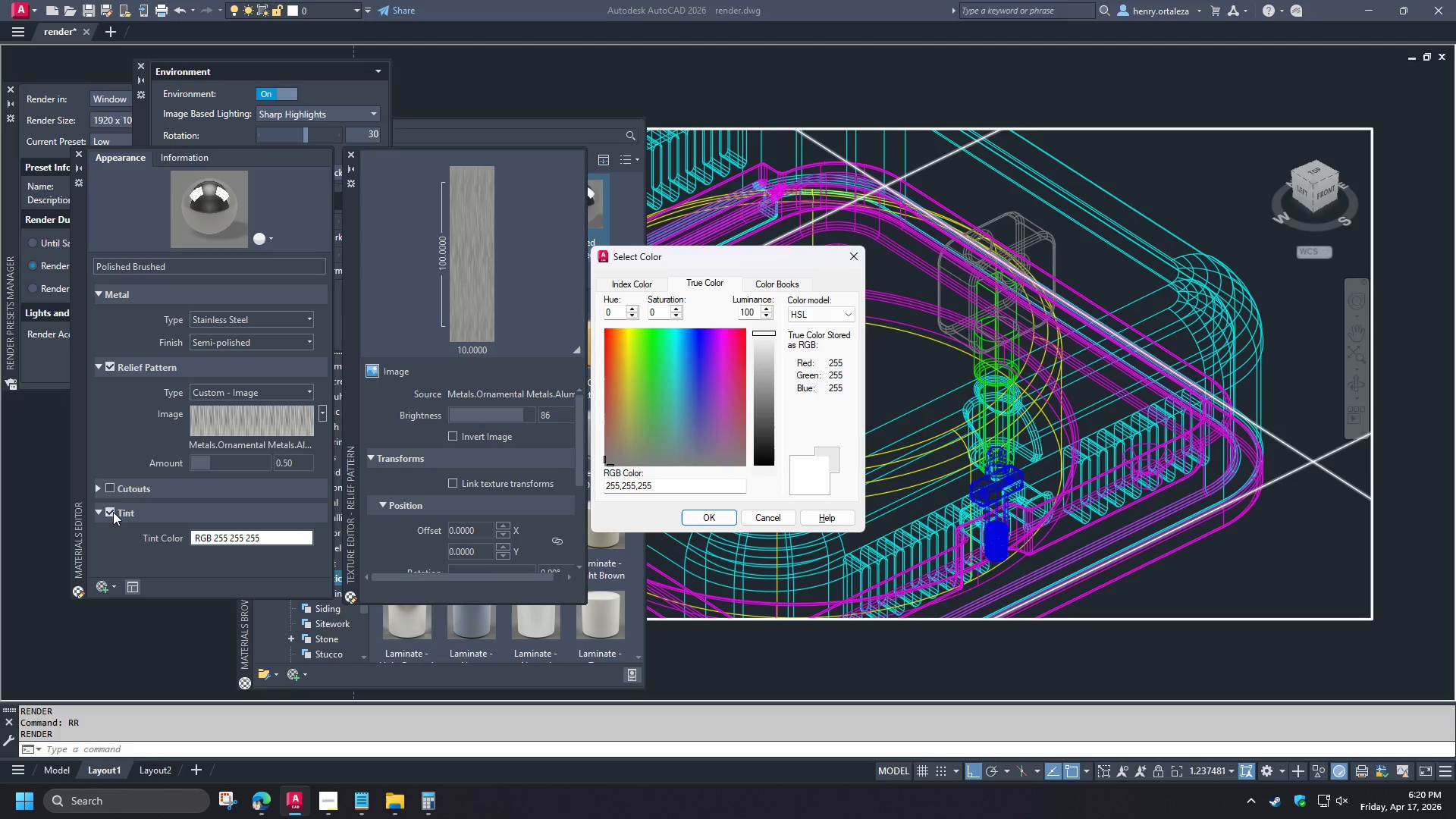 
left_click([113, 512])
 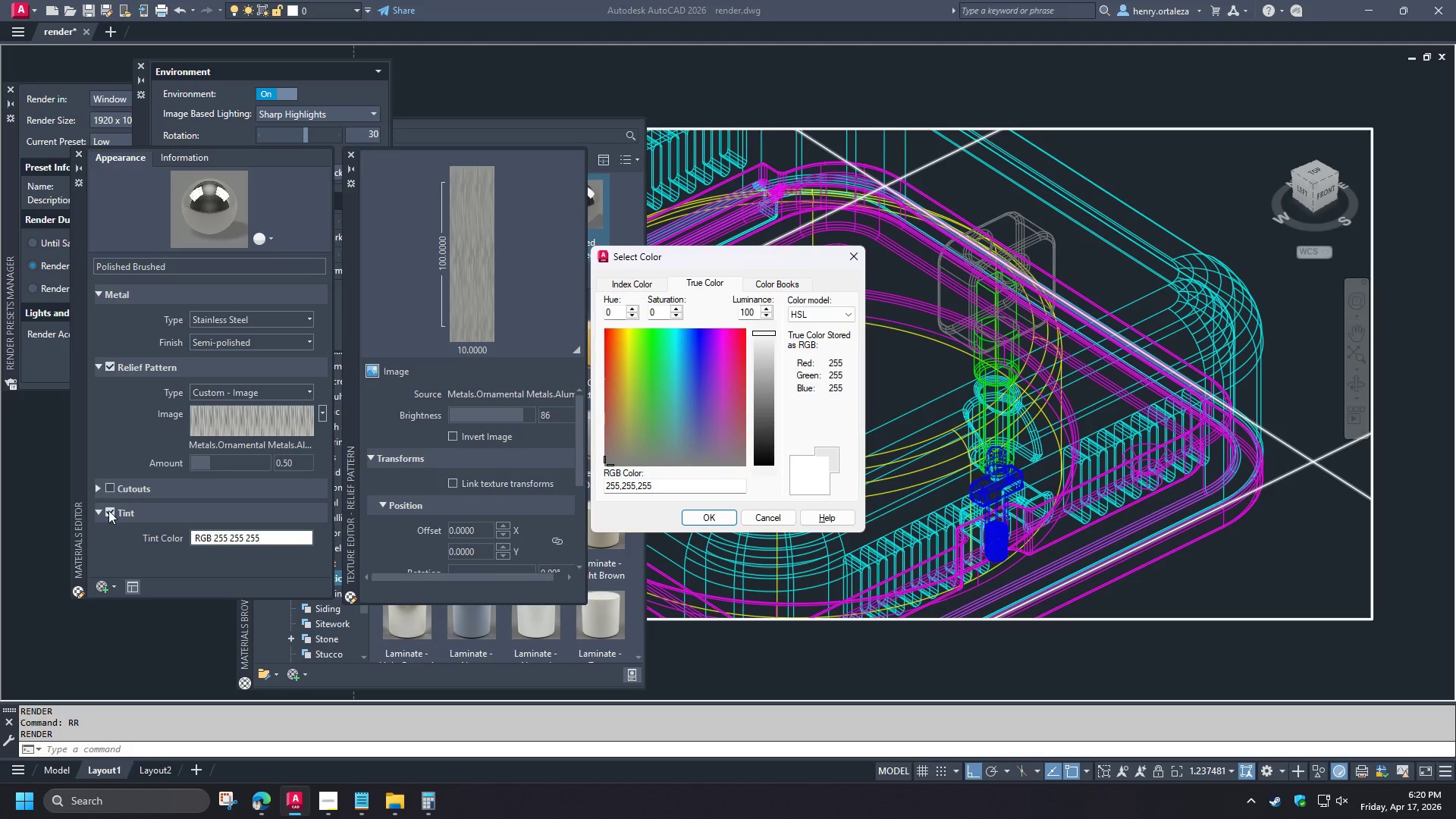 
left_click([108, 510])
 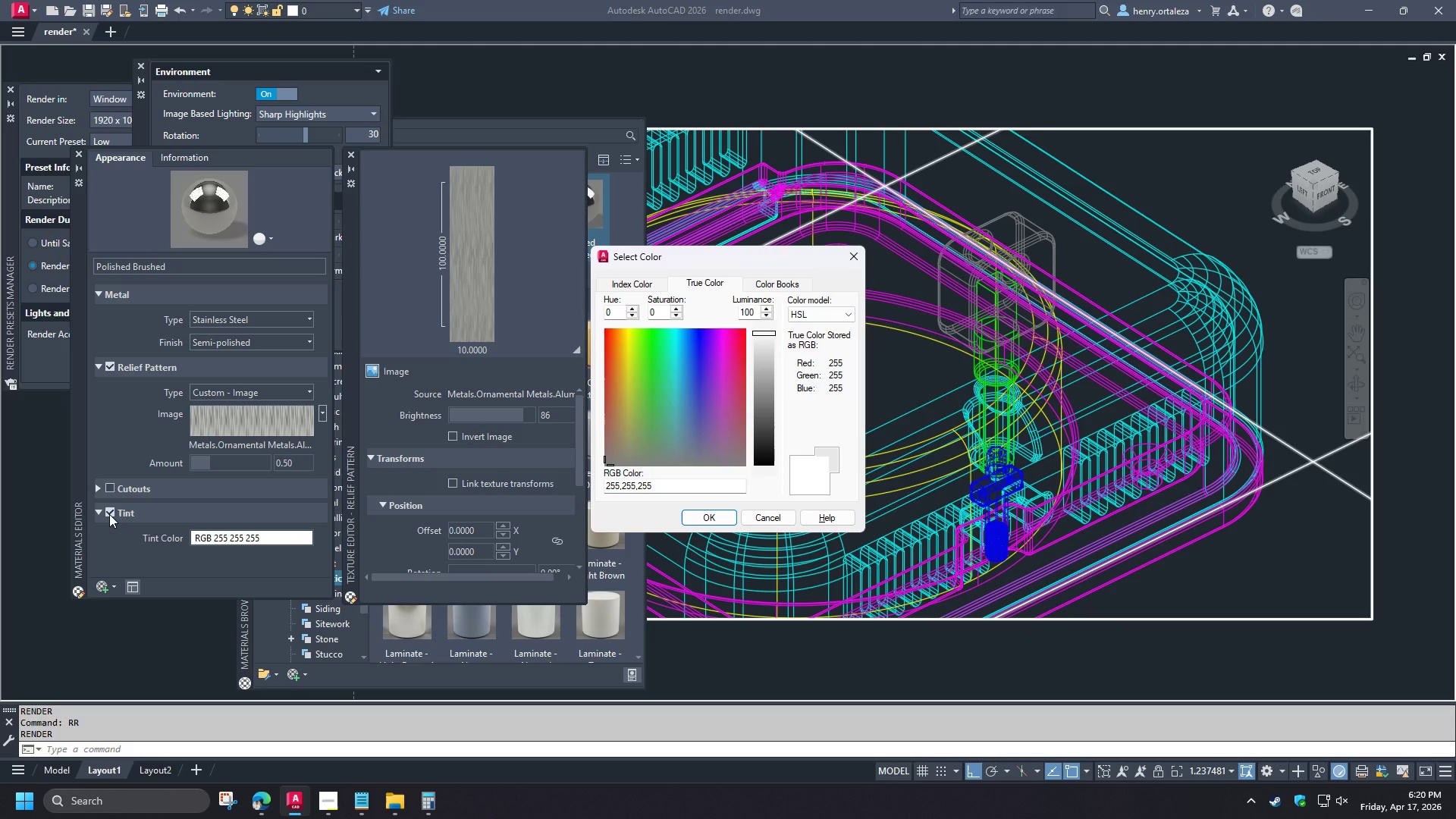 
left_click([109, 514])
 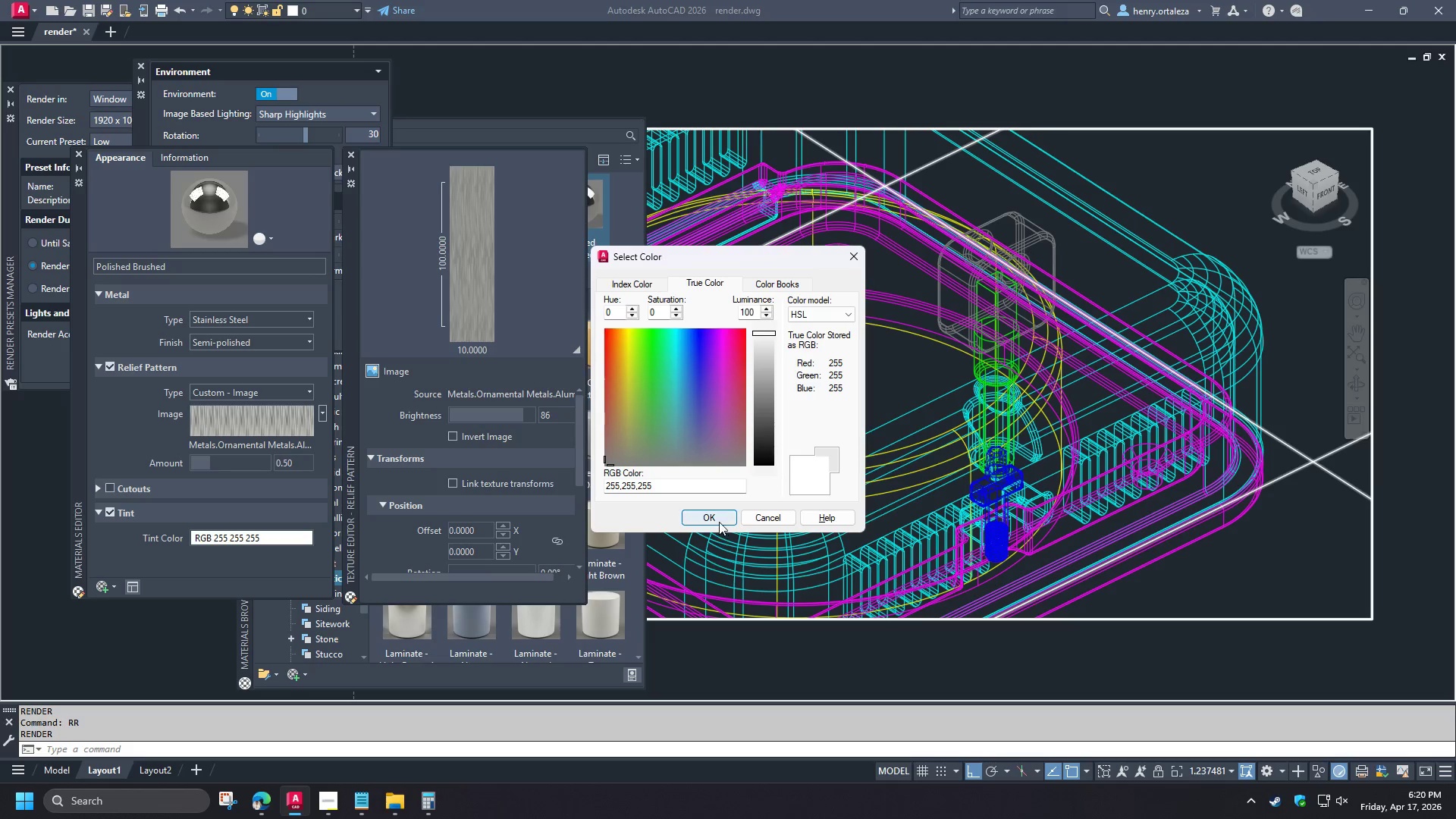 
left_click([718, 520])
 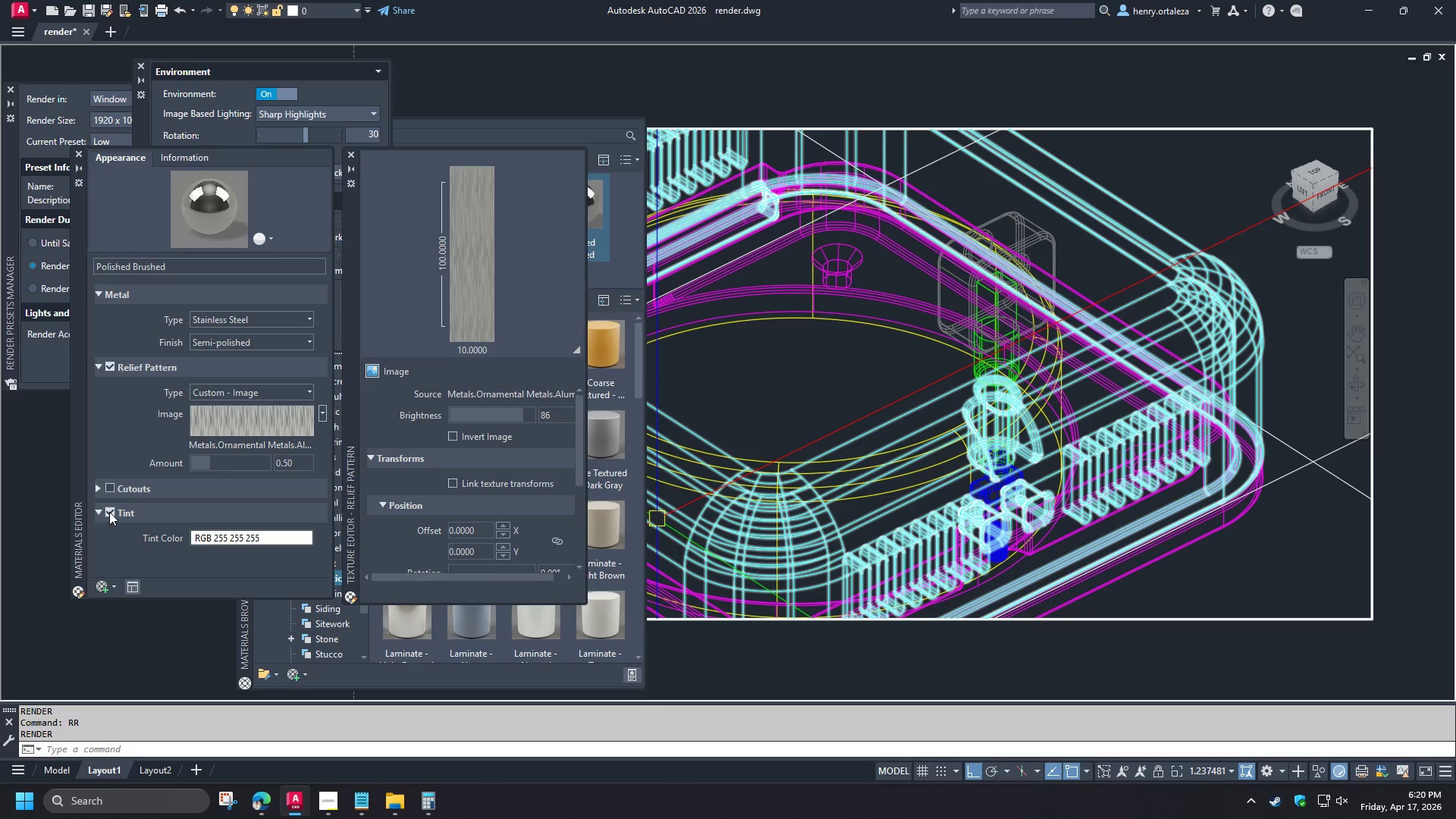 
left_click([109, 512])
 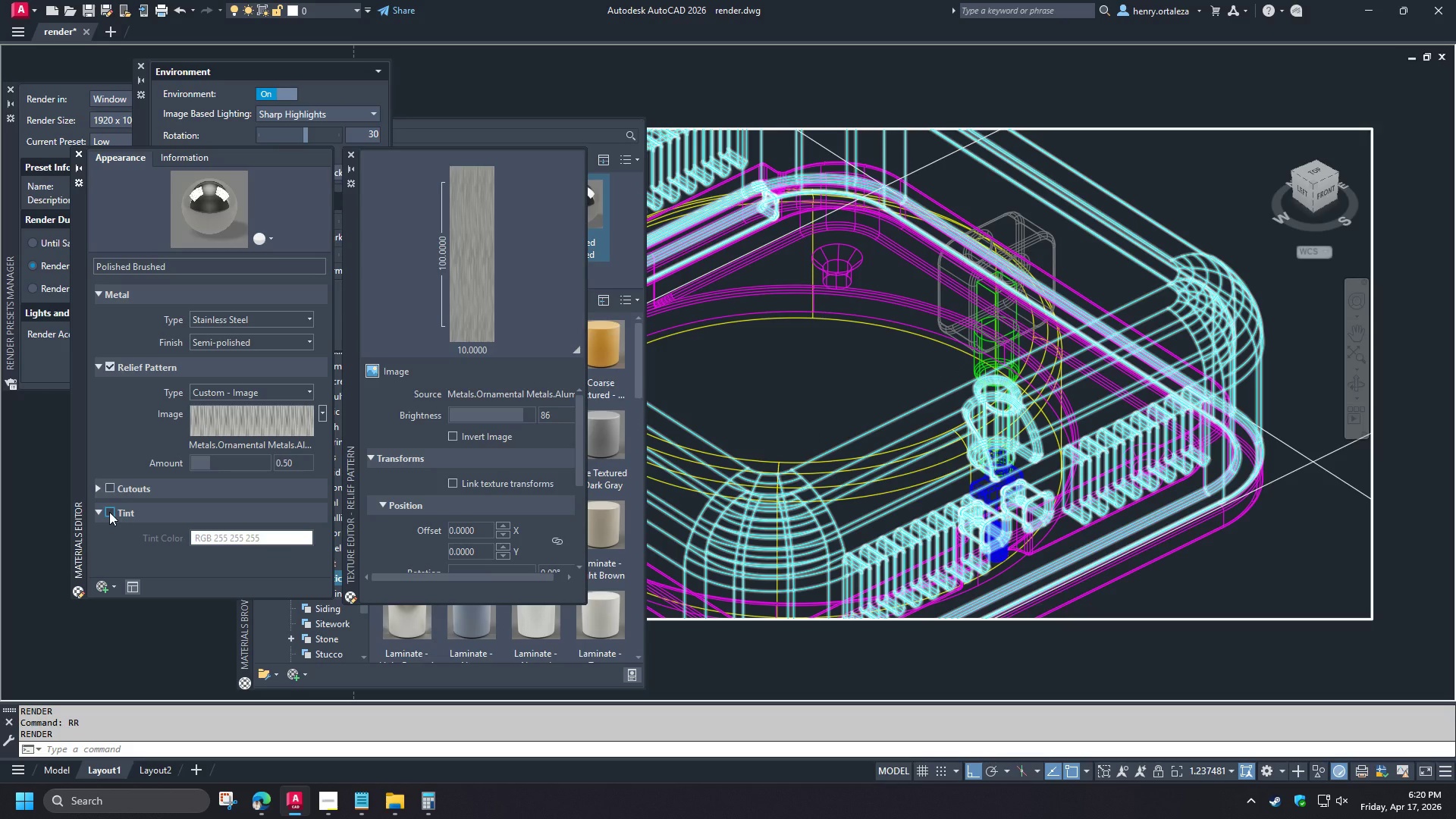 
left_click([109, 512])
 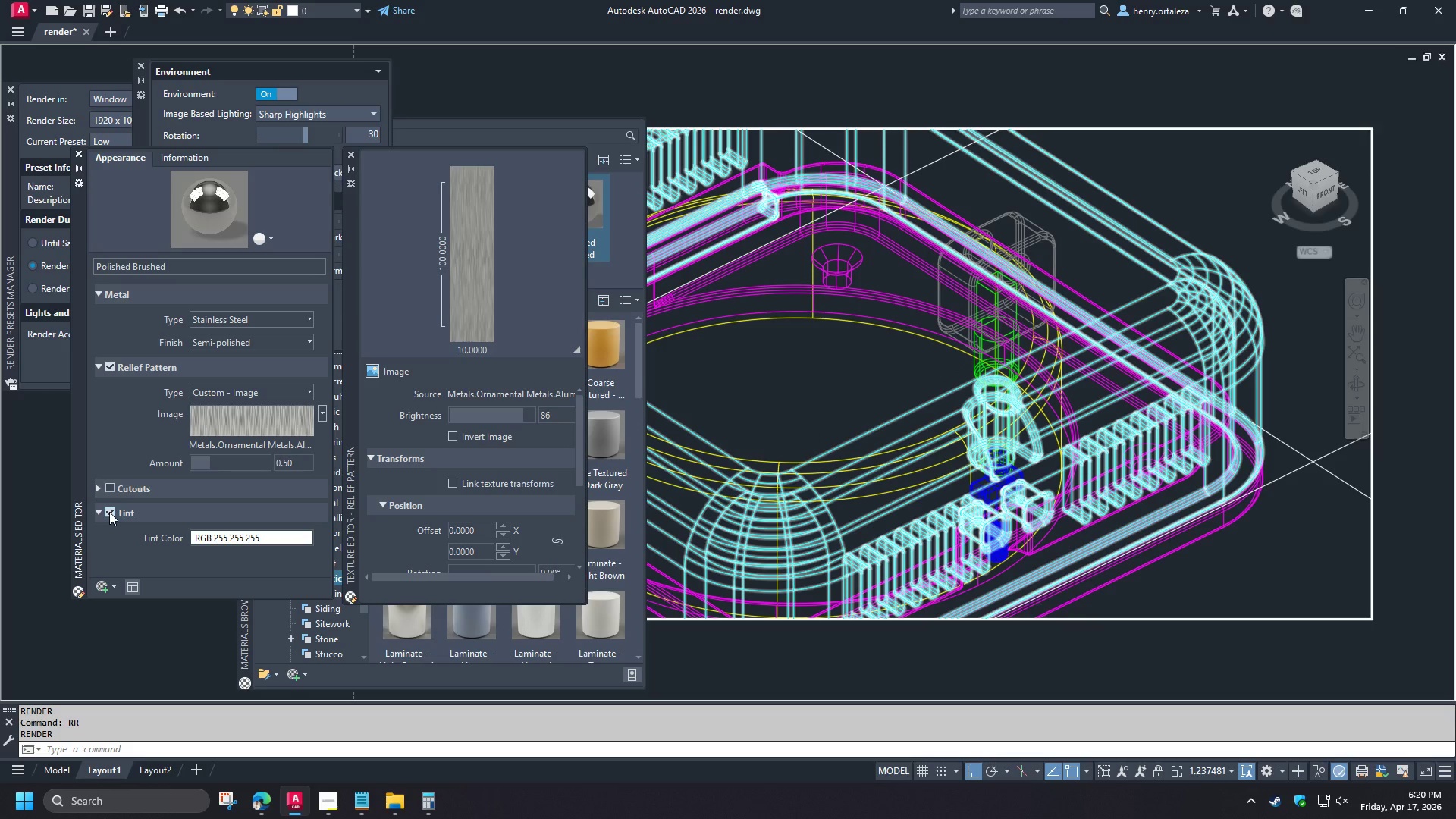 
left_click([109, 512])
 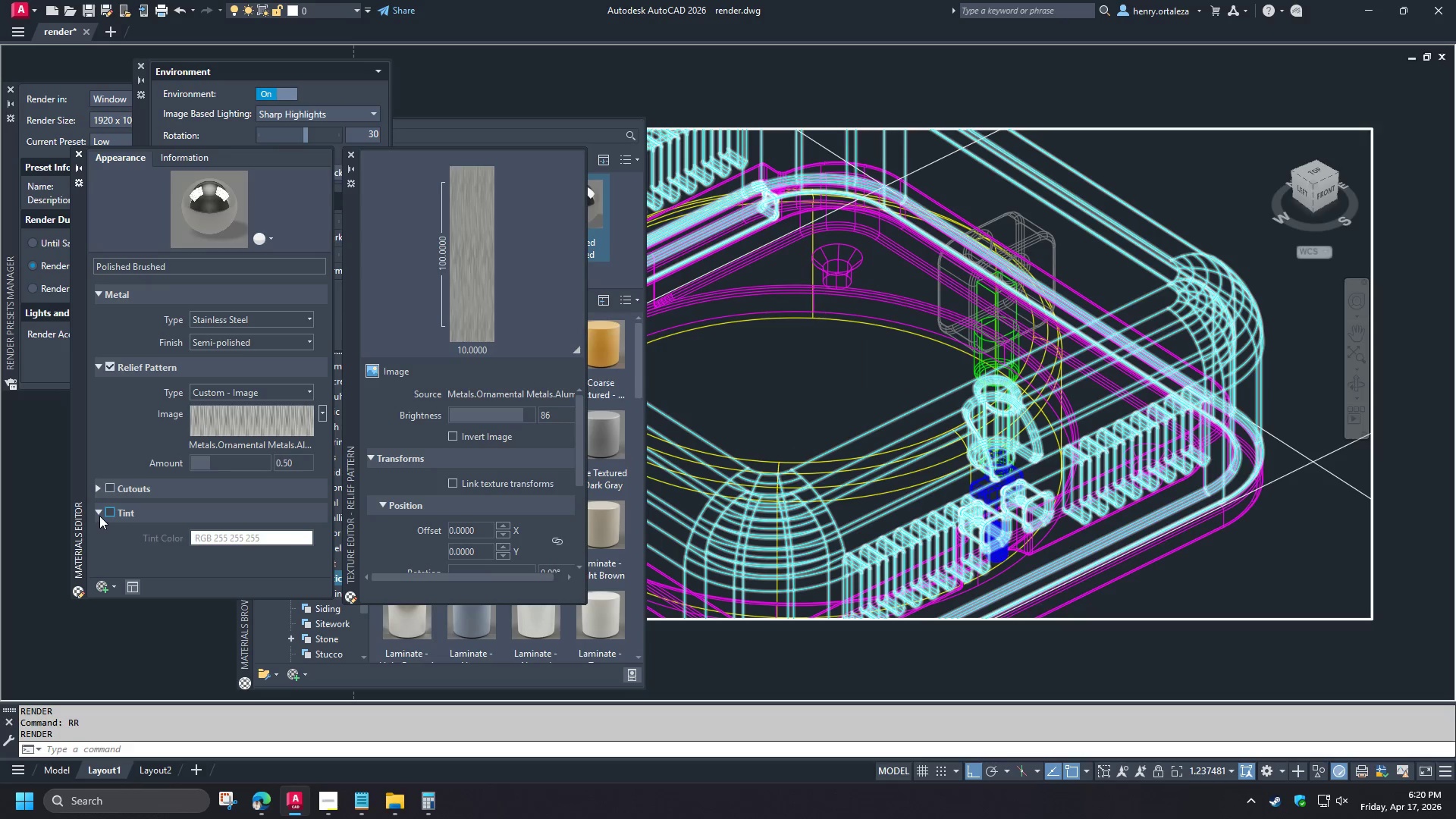 
left_click([99, 515])
 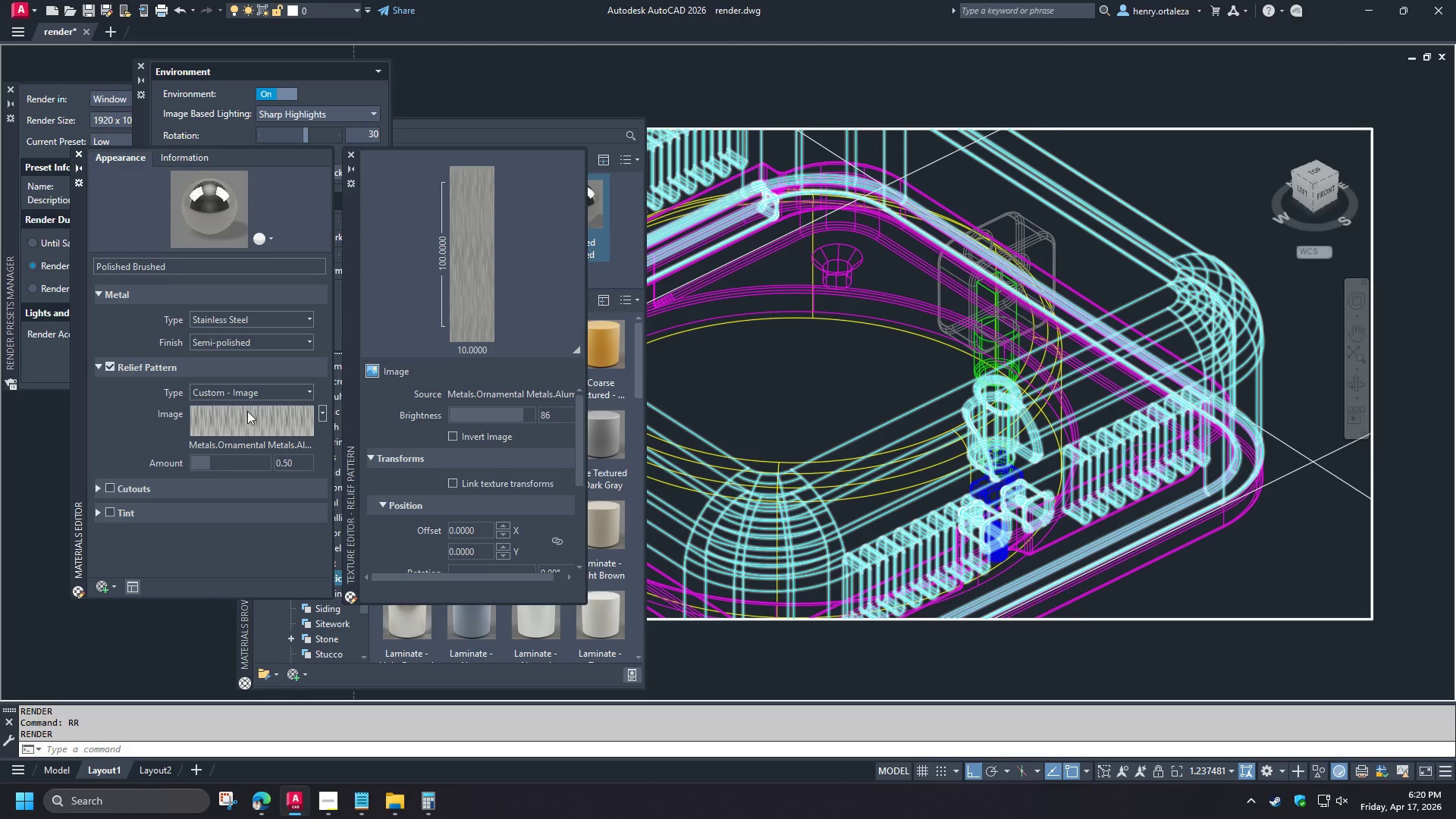 
left_click([323, 416])
 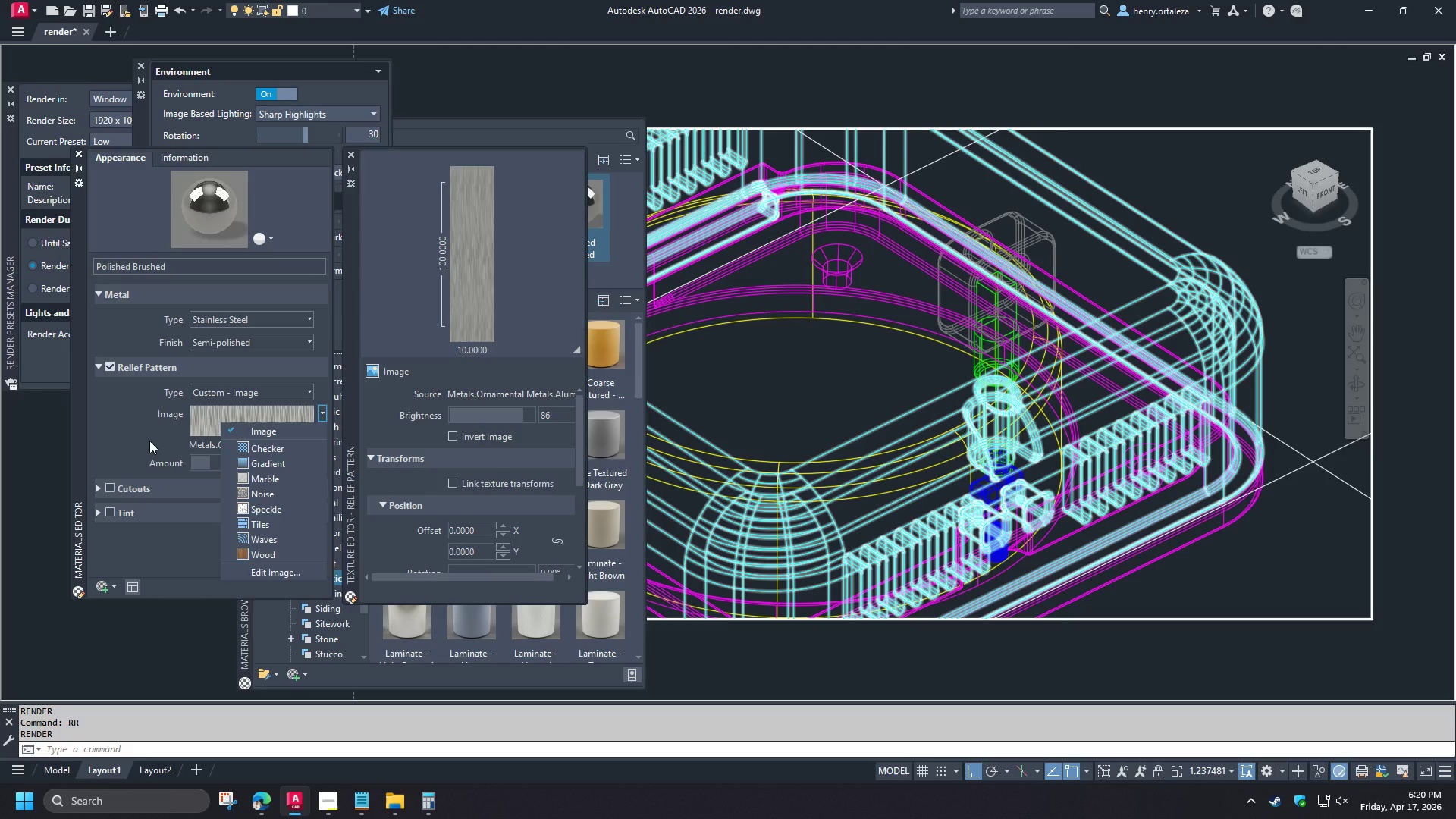 
left_click([149, 441])
 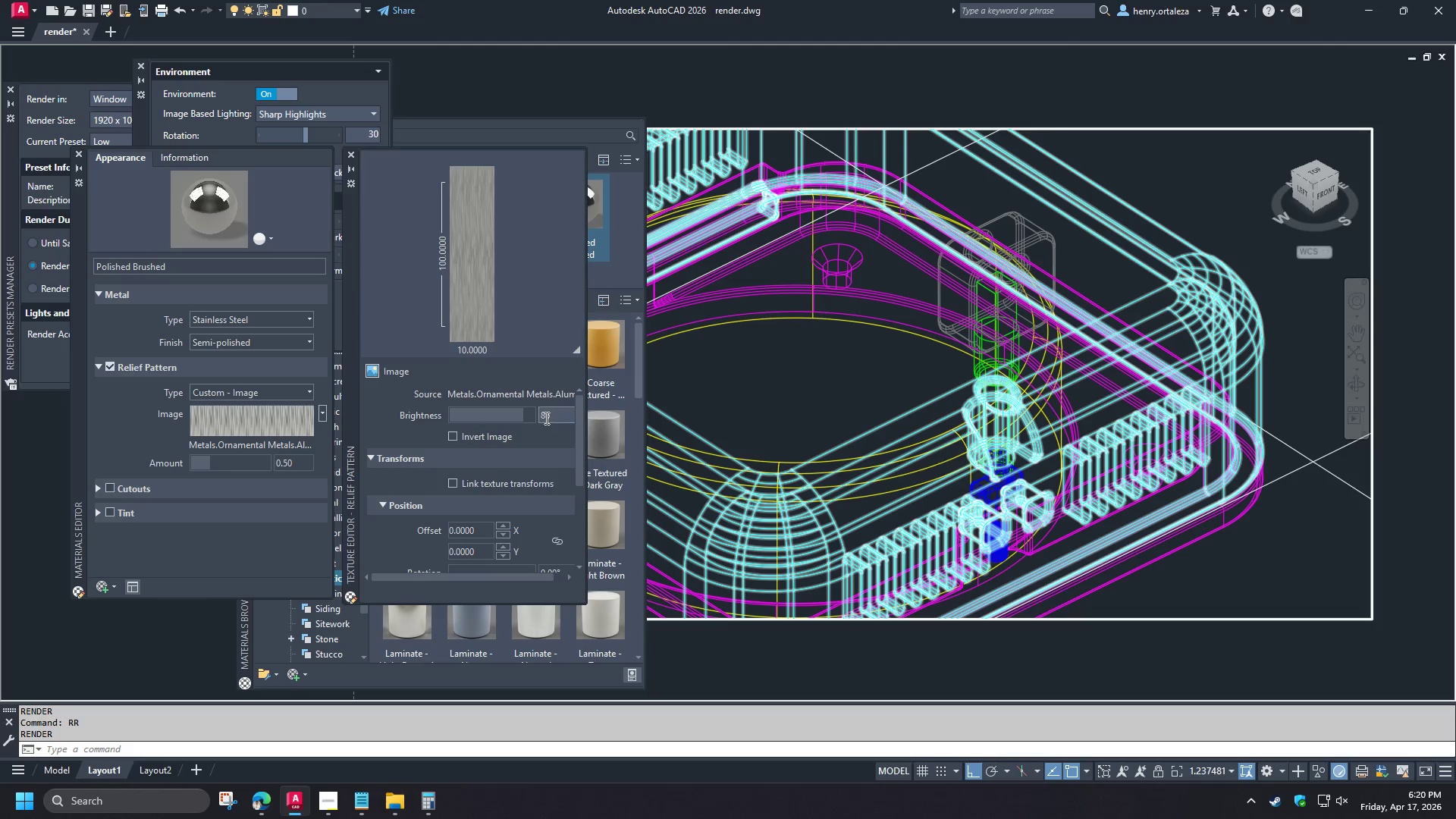 
left_click([545, 417])
 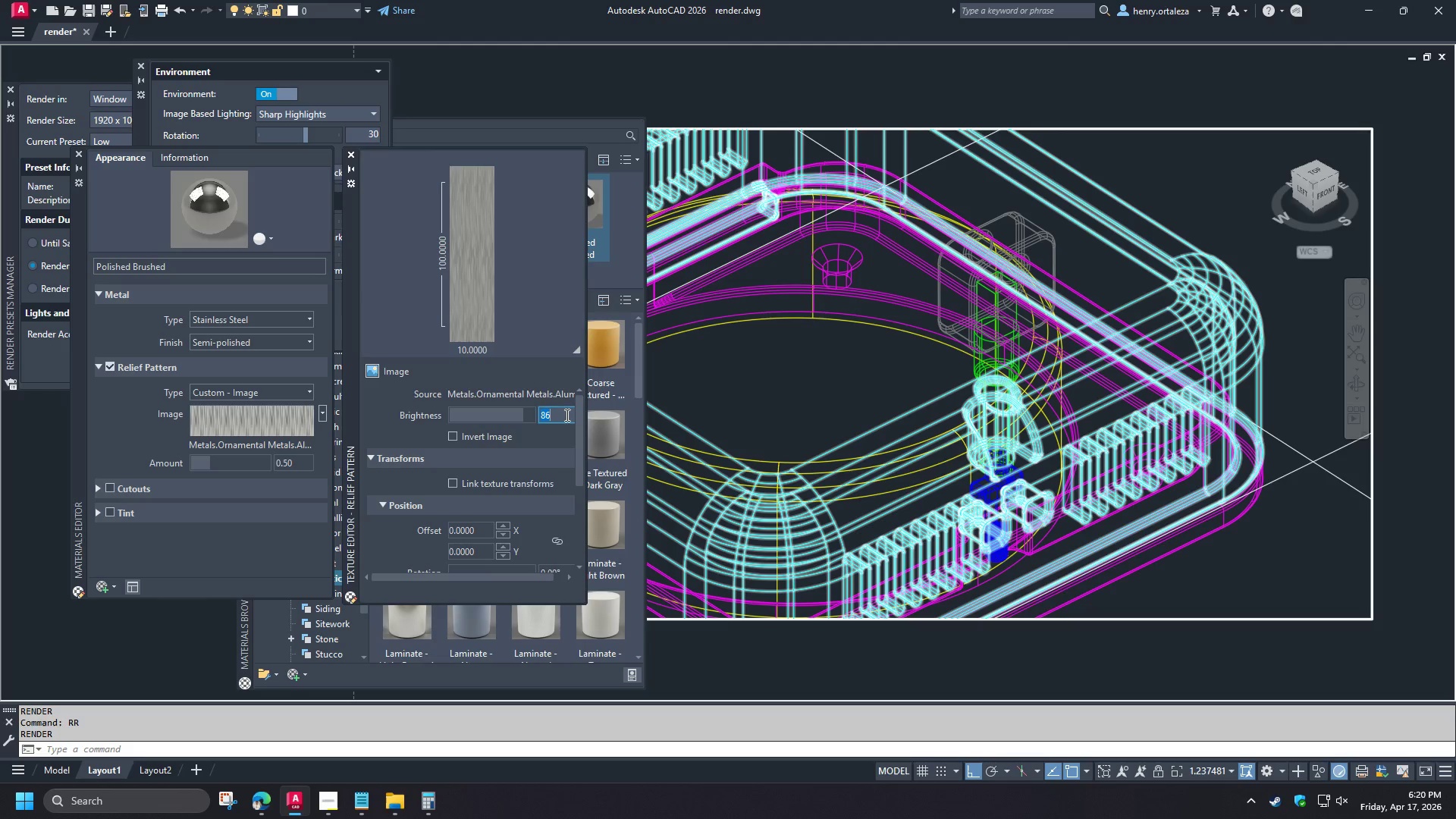 
scroll: coordinate [541, 450], scroll_direction: none, amount: 0.0
 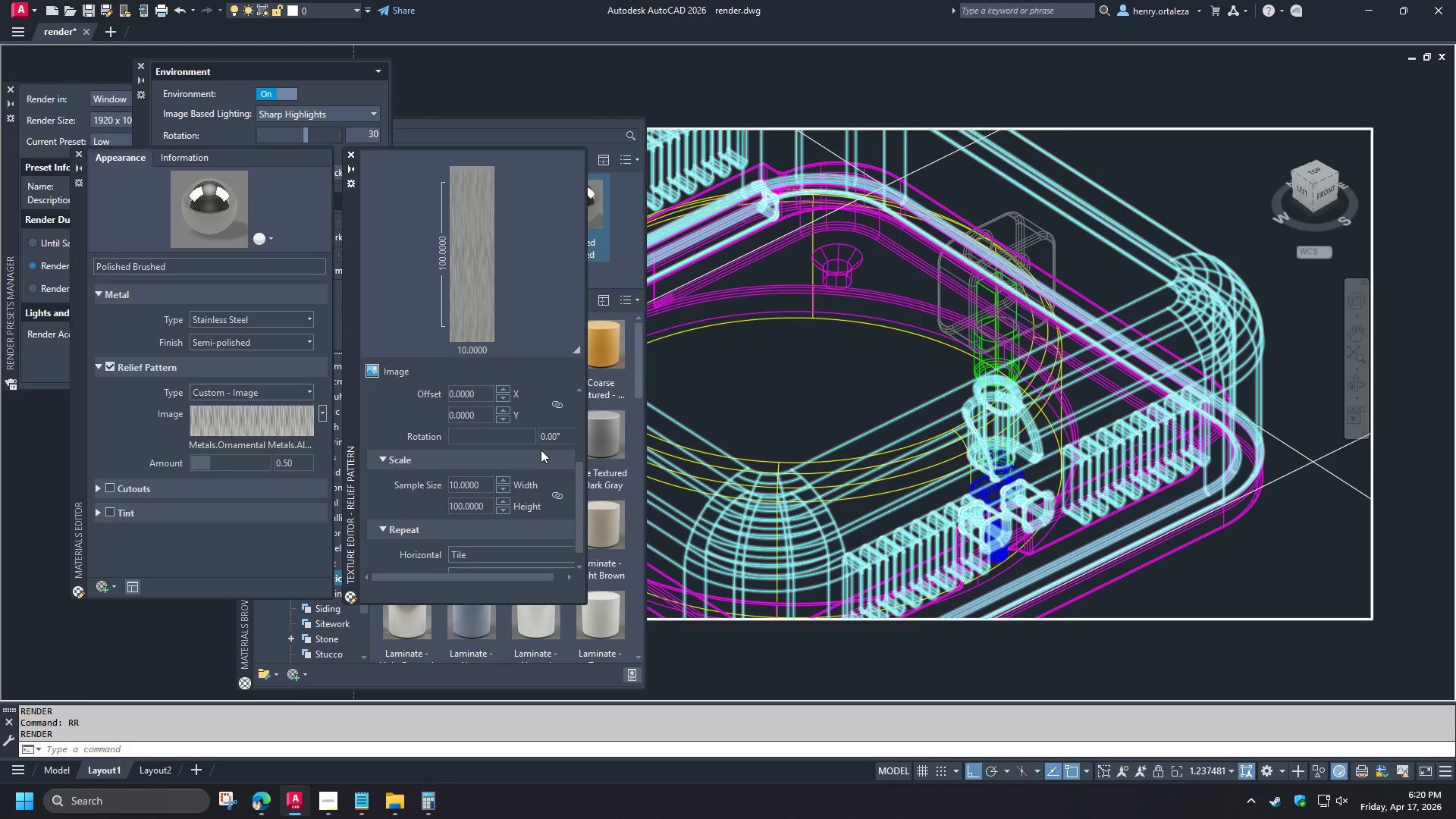 
scroll: coordinate [541, 450], scroll_direction: down, amount: 2.0
 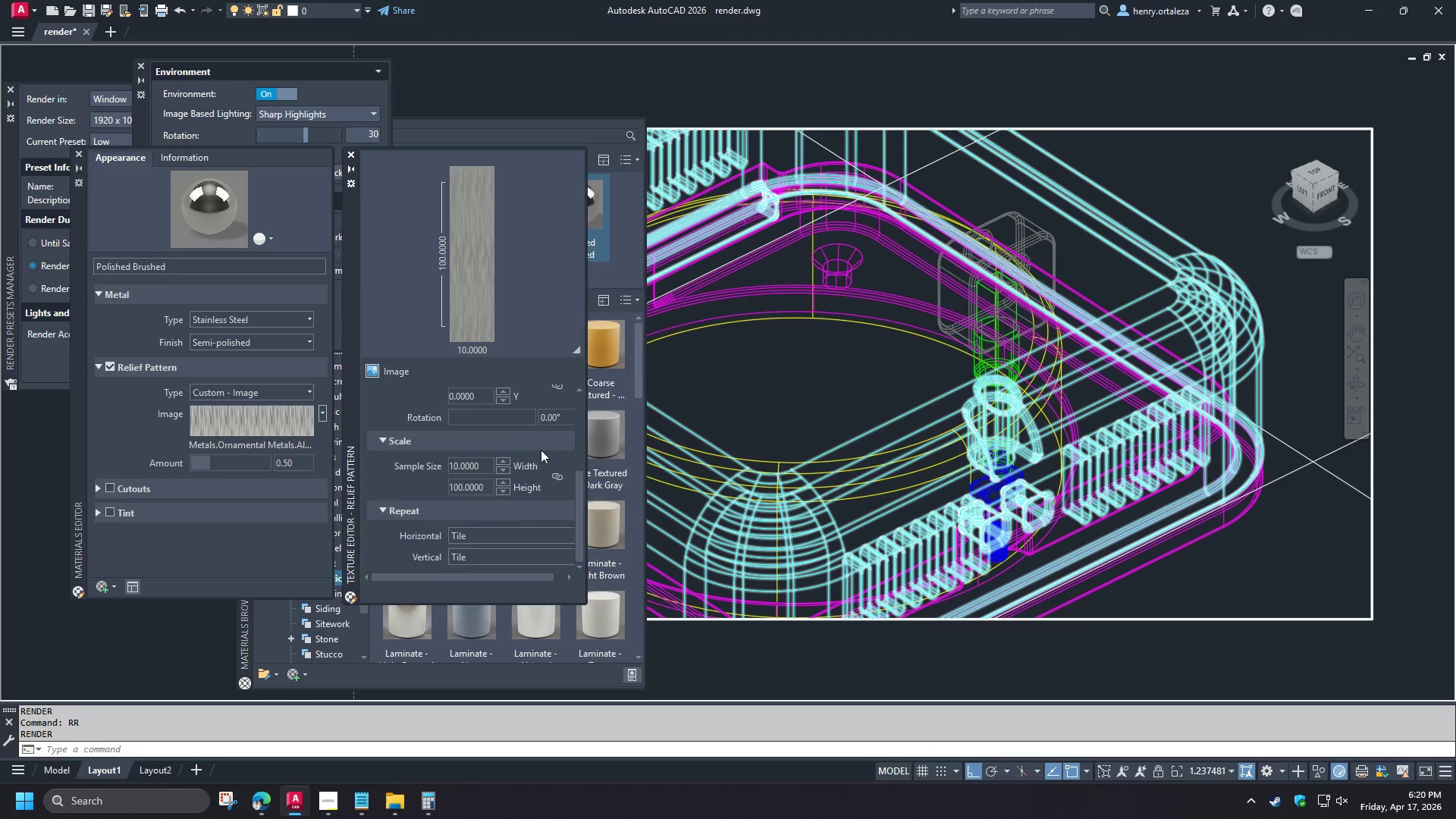 
scroll: coordinate [541, 450], scroll_direction: up, amount: 2.0
 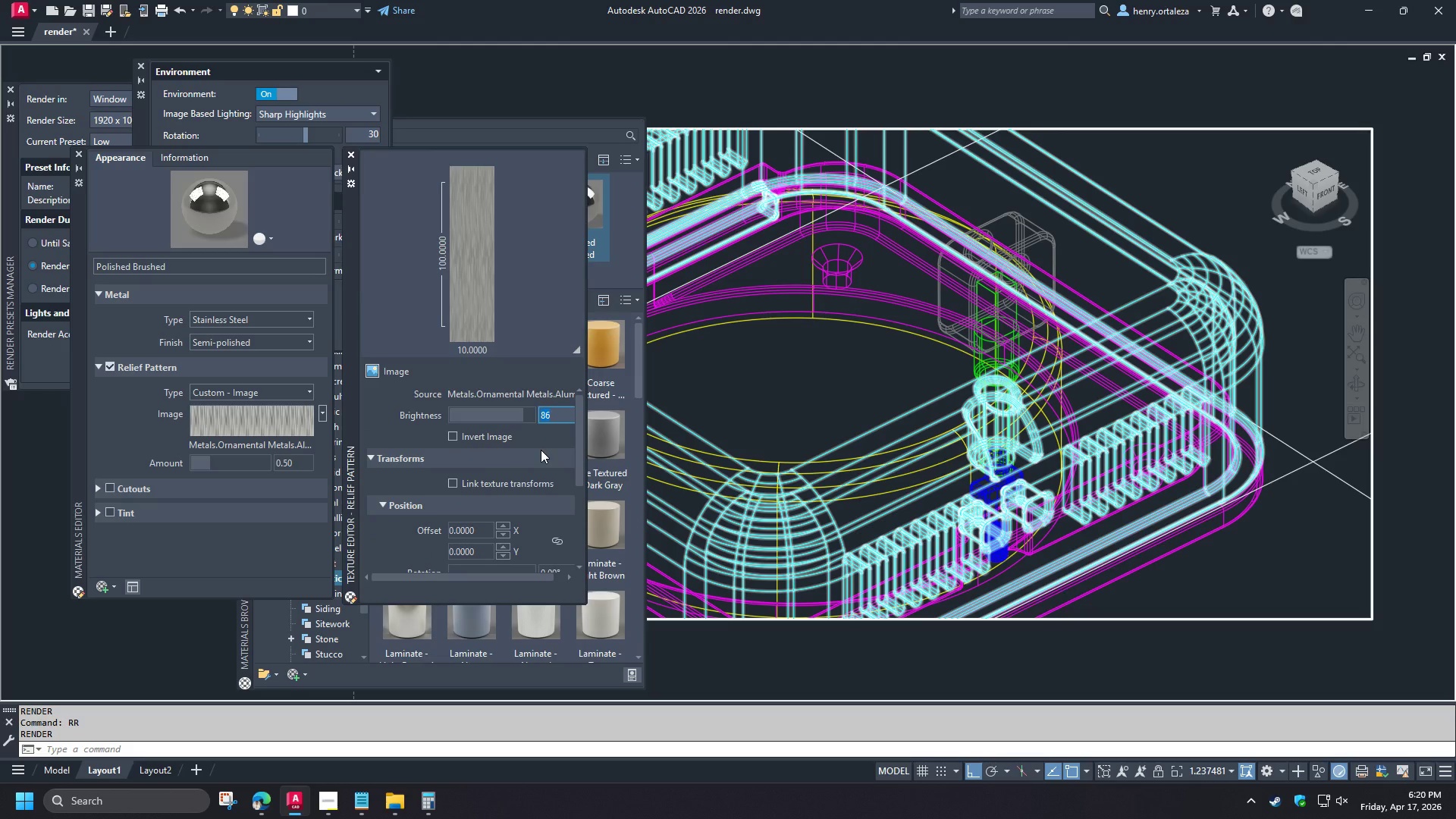 
key(Numpad5)
 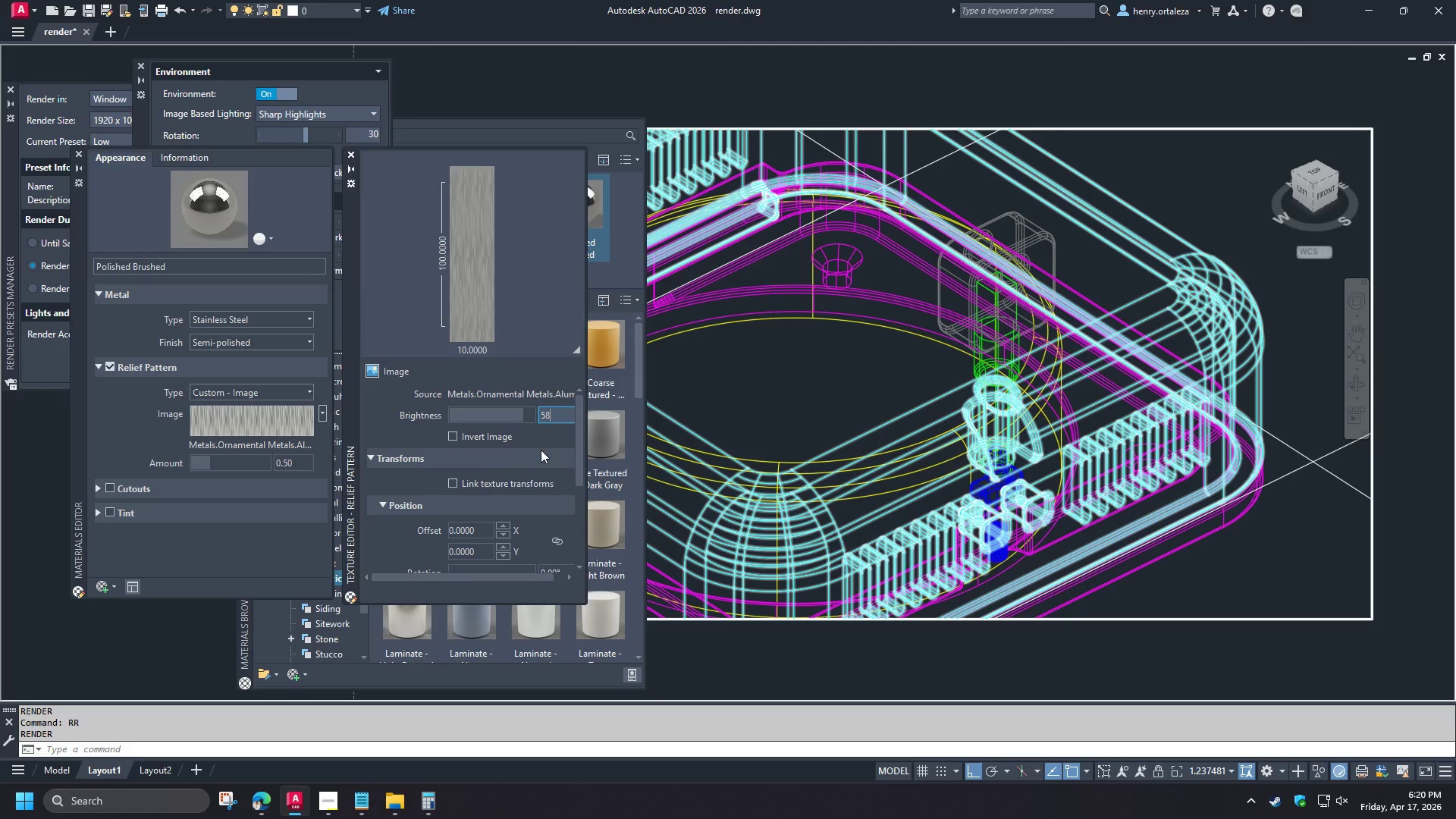 
key(Numpad8)
 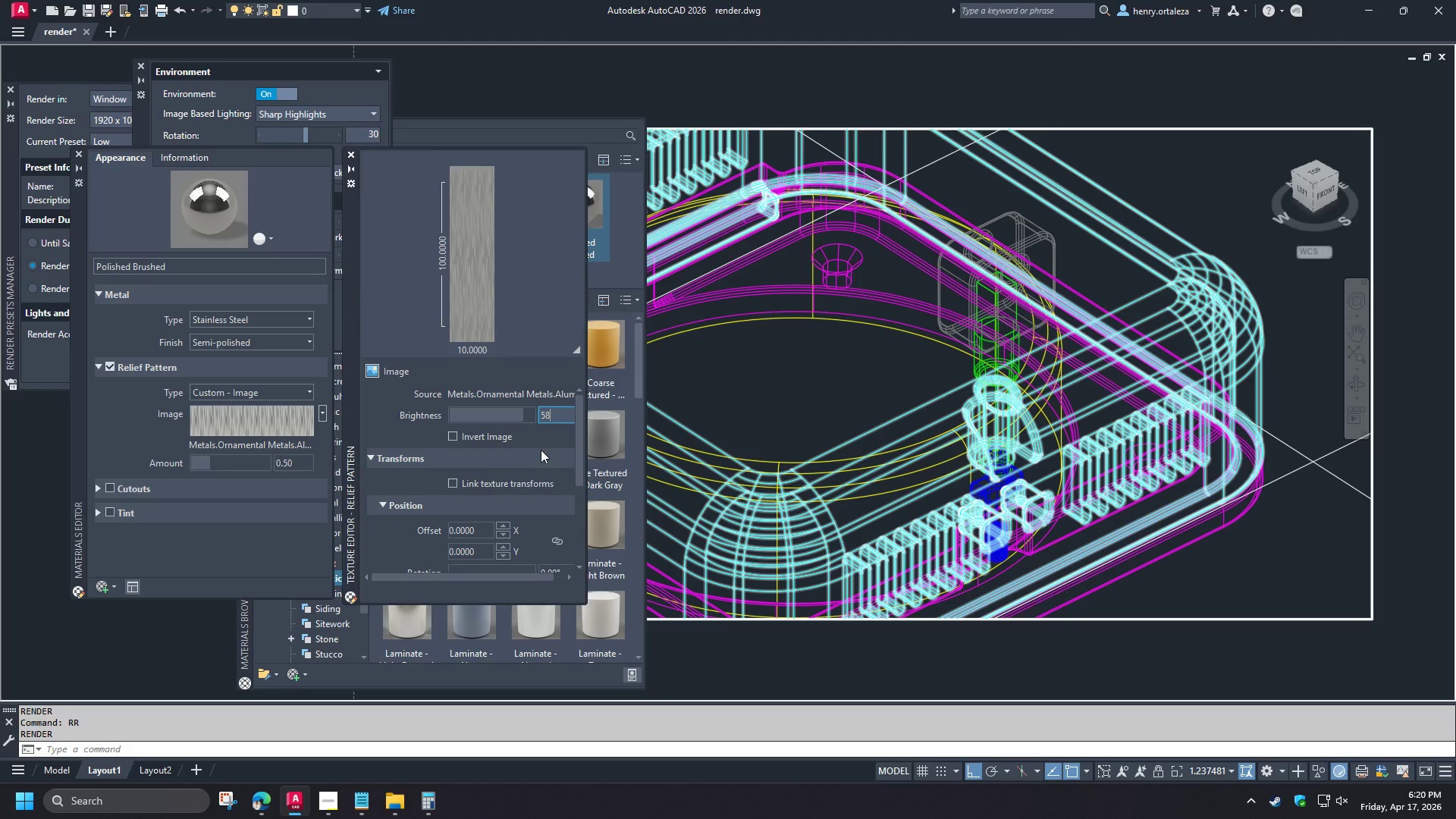 
key(Numpad0)
 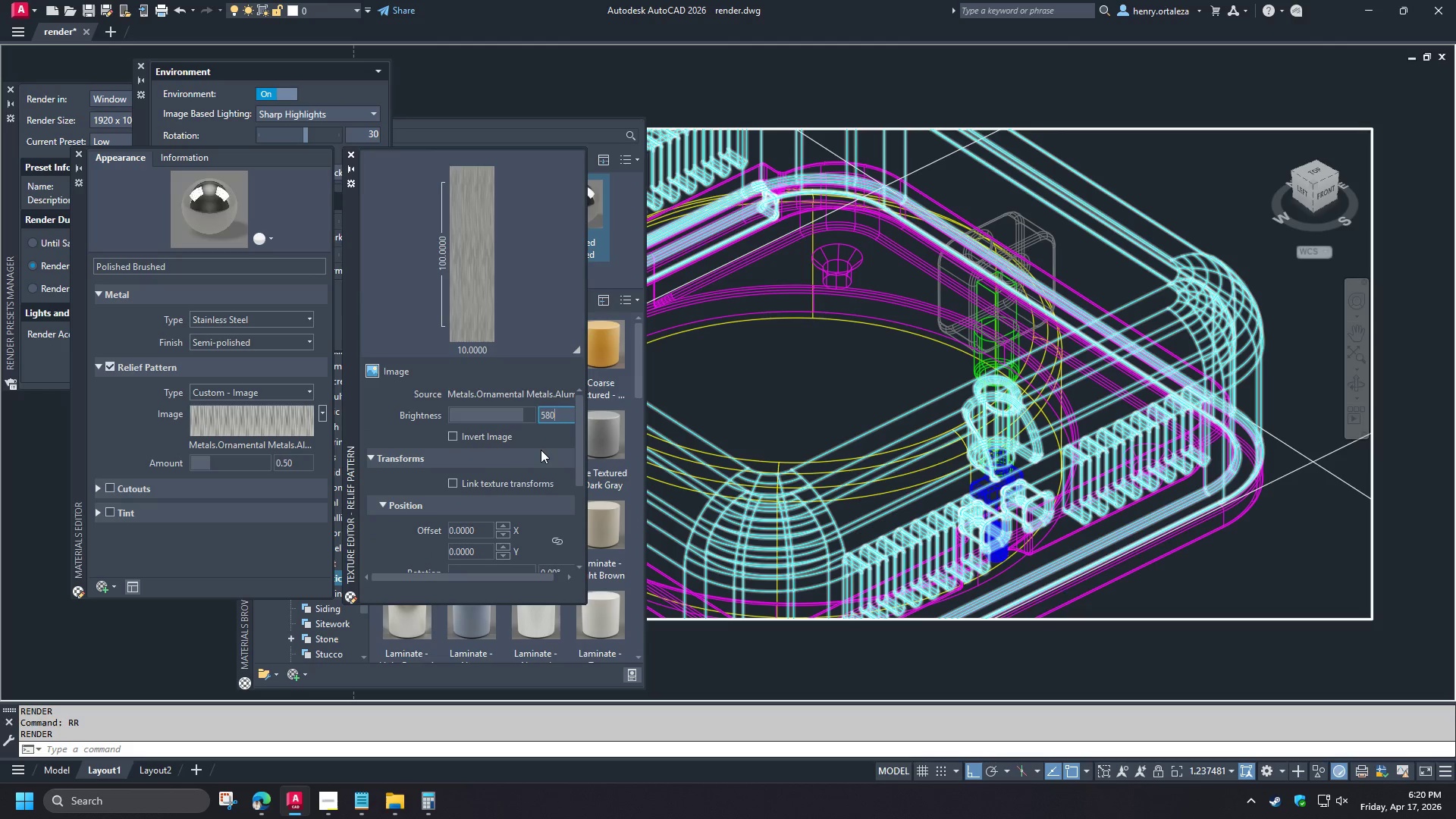 
key(NumpadEnter)
 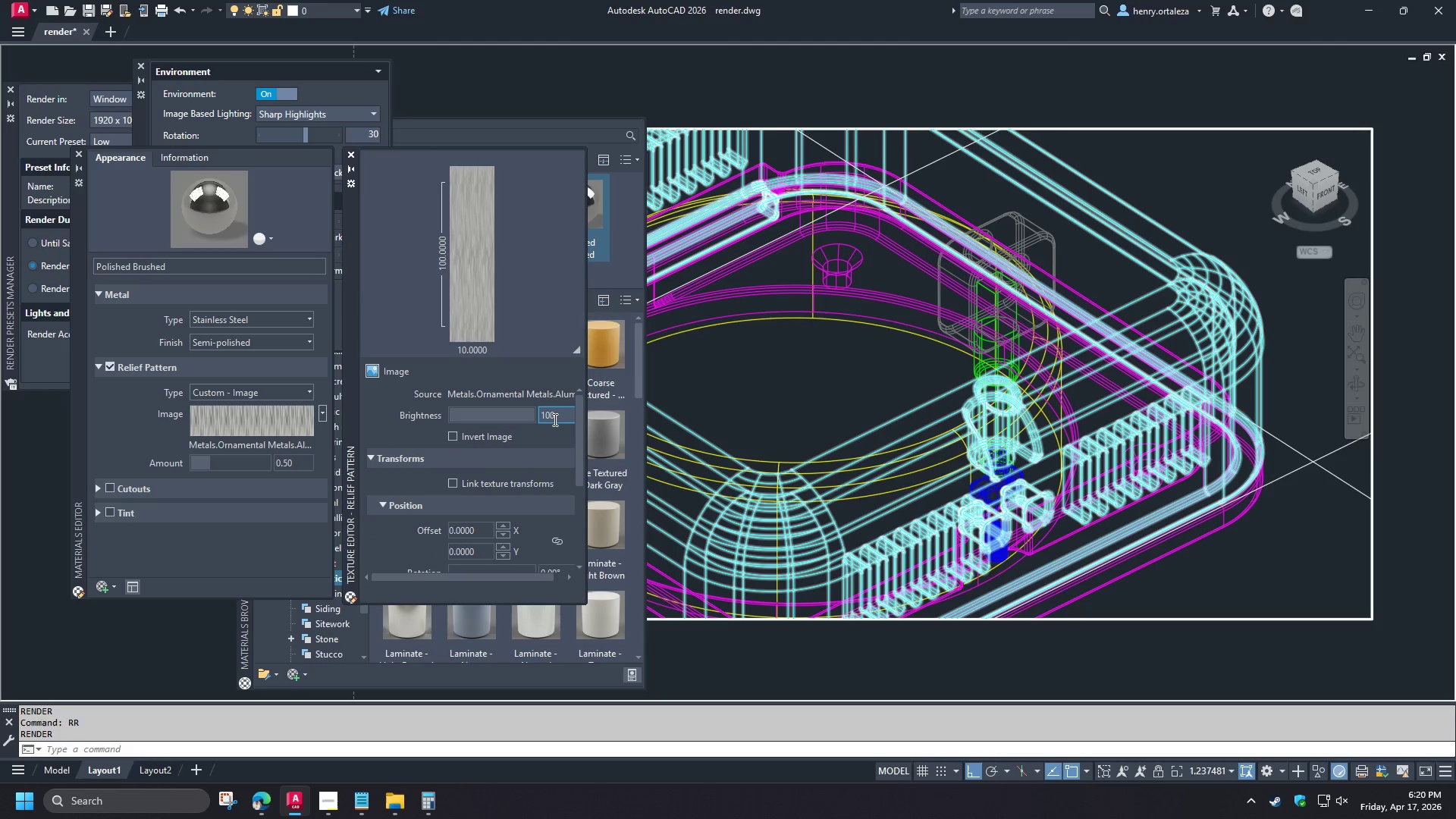 
left_click_drag(start_coordinate=[557, 416], to_coordinate=[522, 410])
 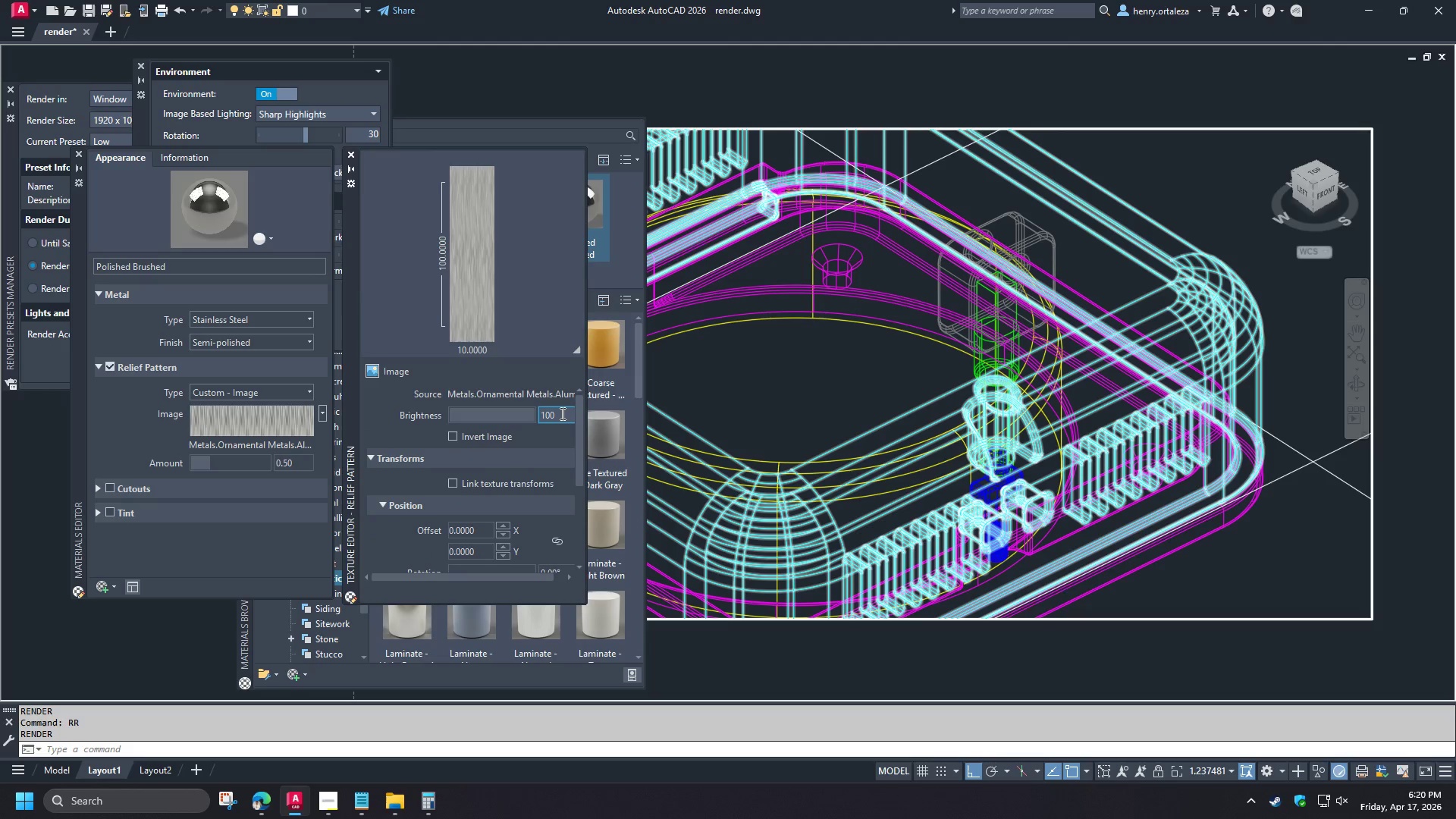 
left_click_drag(start_coordinate=[561, 413], to_coordinate=[566, 413])
 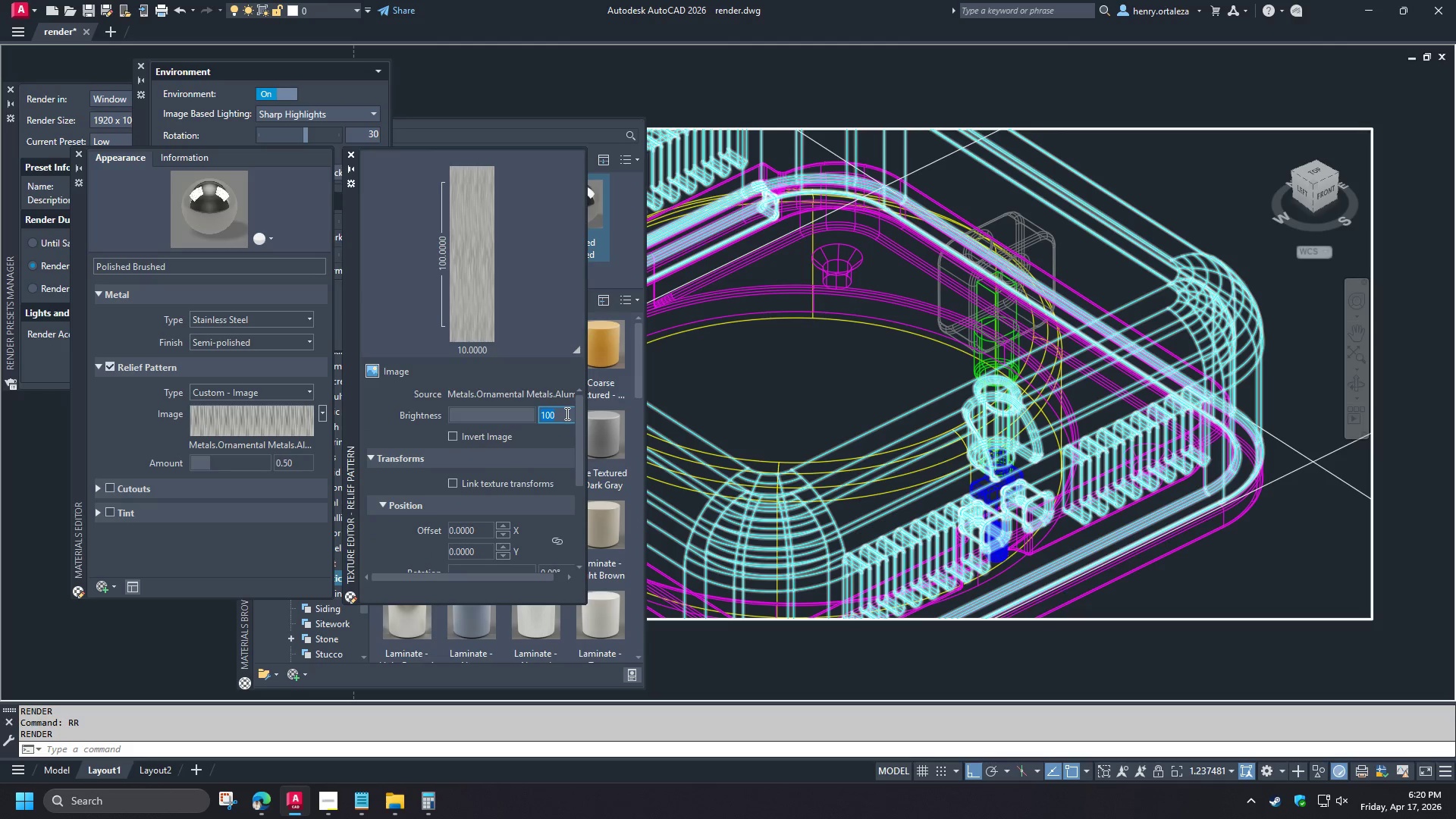 
type(50)
key(NumpadEnter)
type(rr )
 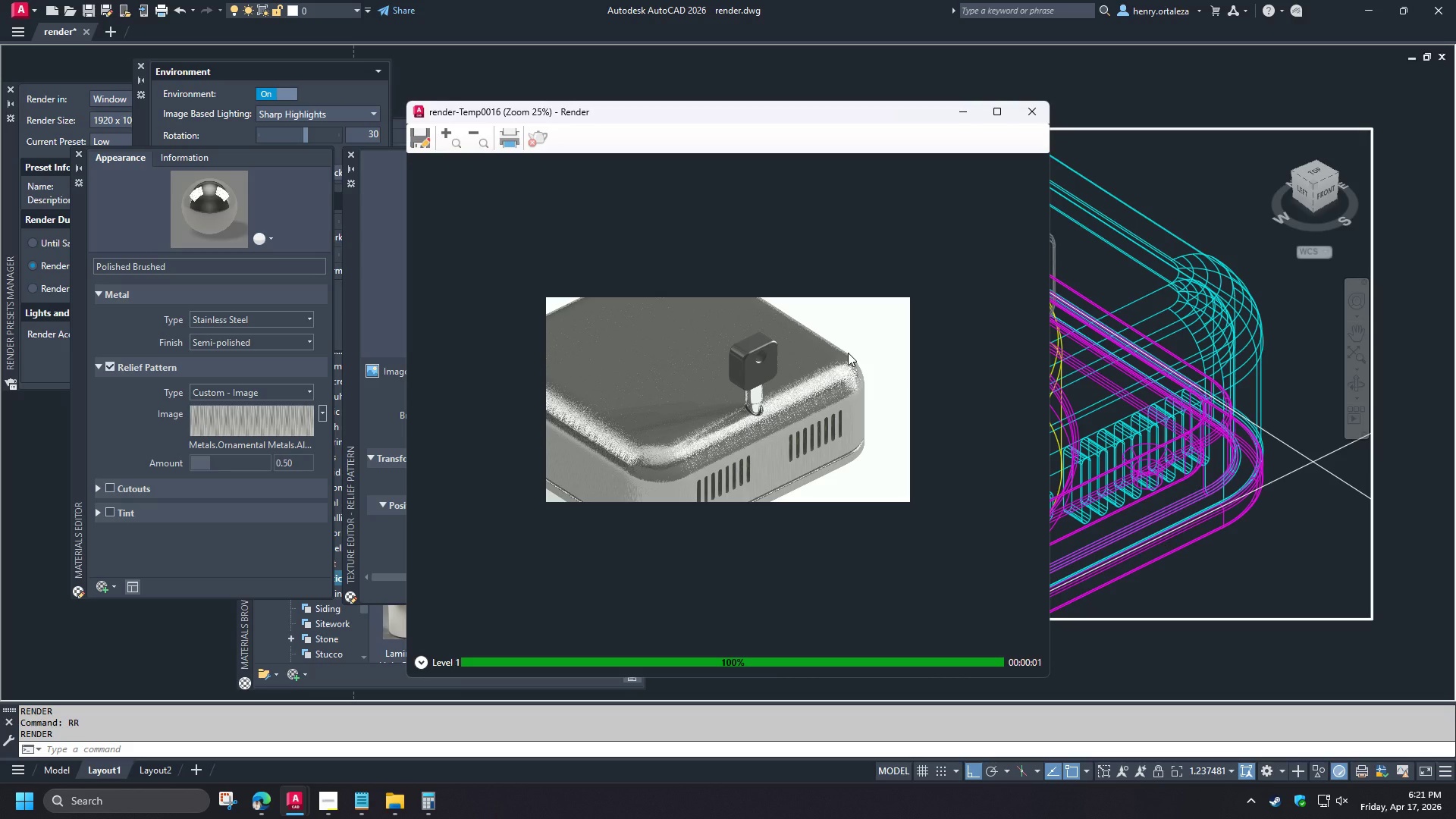 
wait(6.98)
 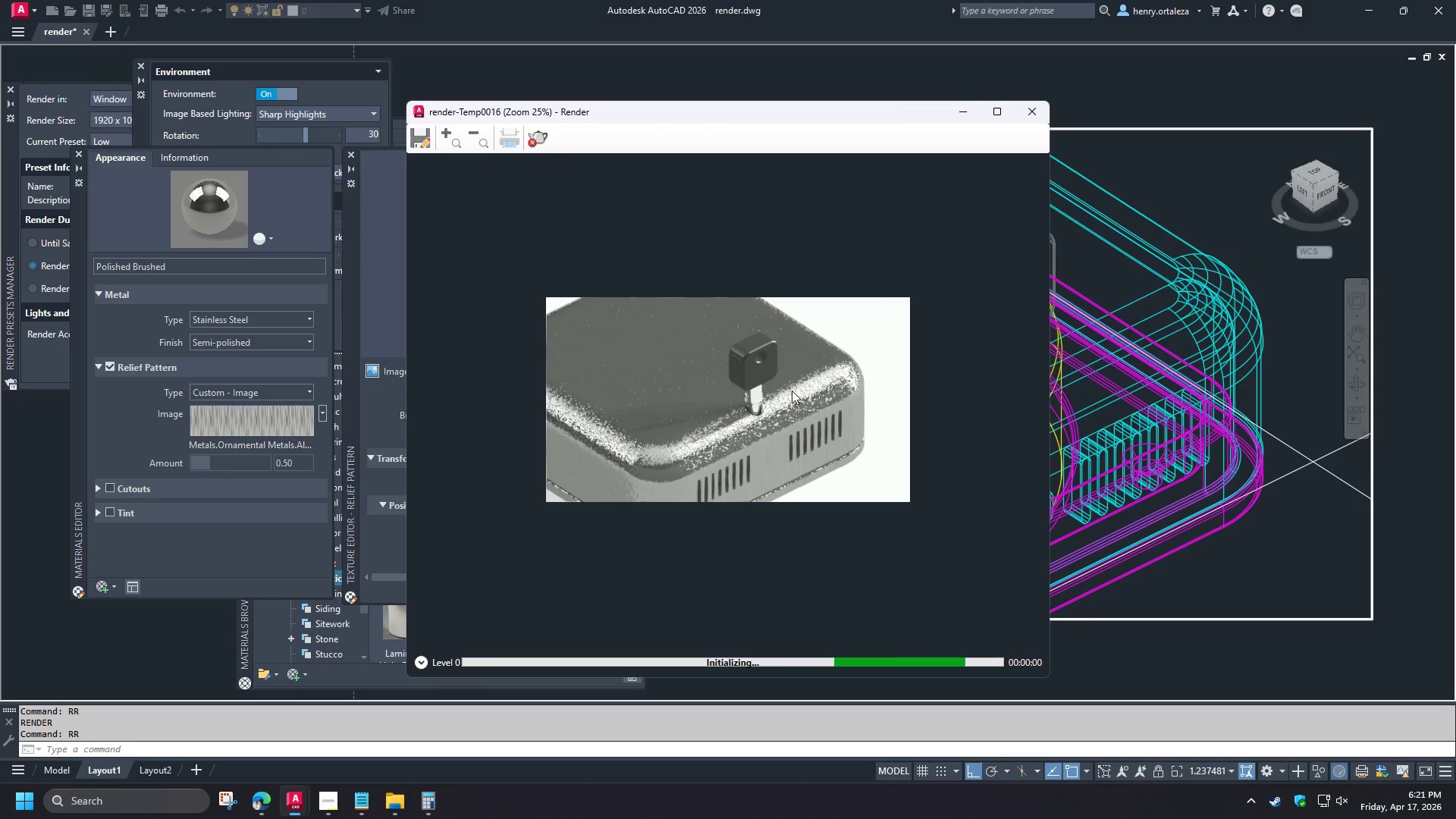 
scroll: coordinate [726, 451], scroll_direction: up, amount: 2.0
 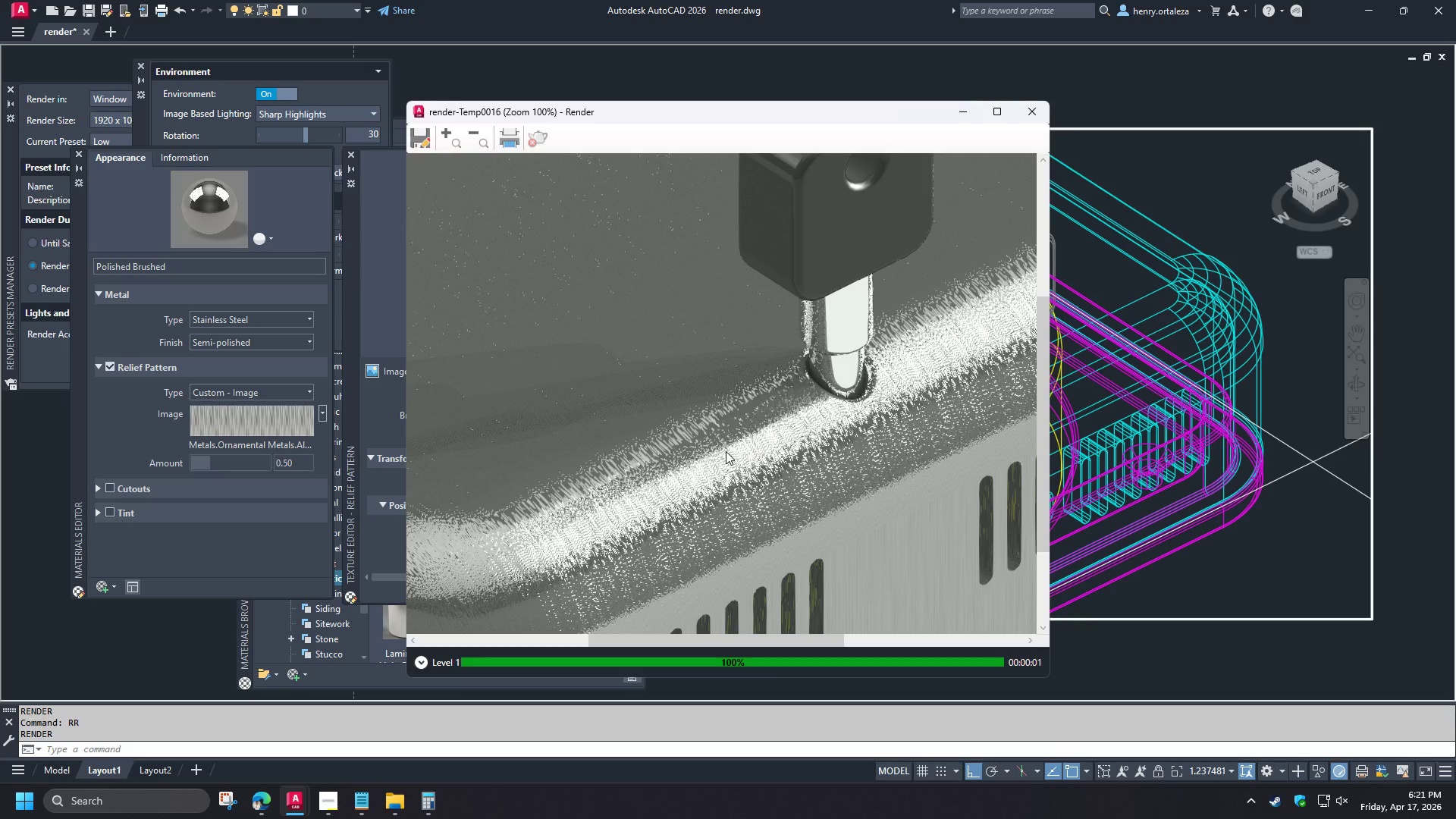 
scroll: coordinate [726, 451], scroll_direction: down, amount: 2.0
 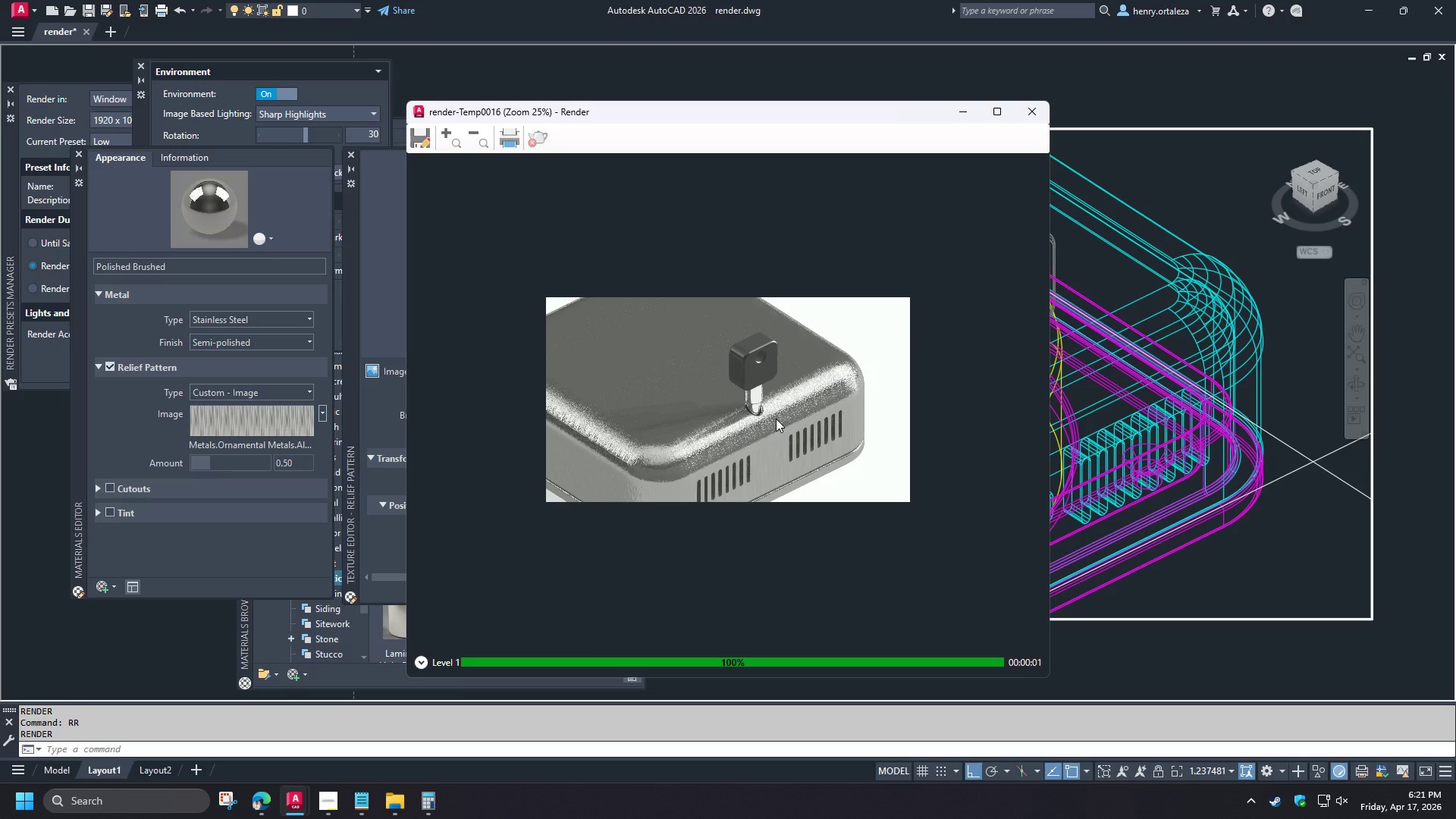 
left_click([333, 799])